 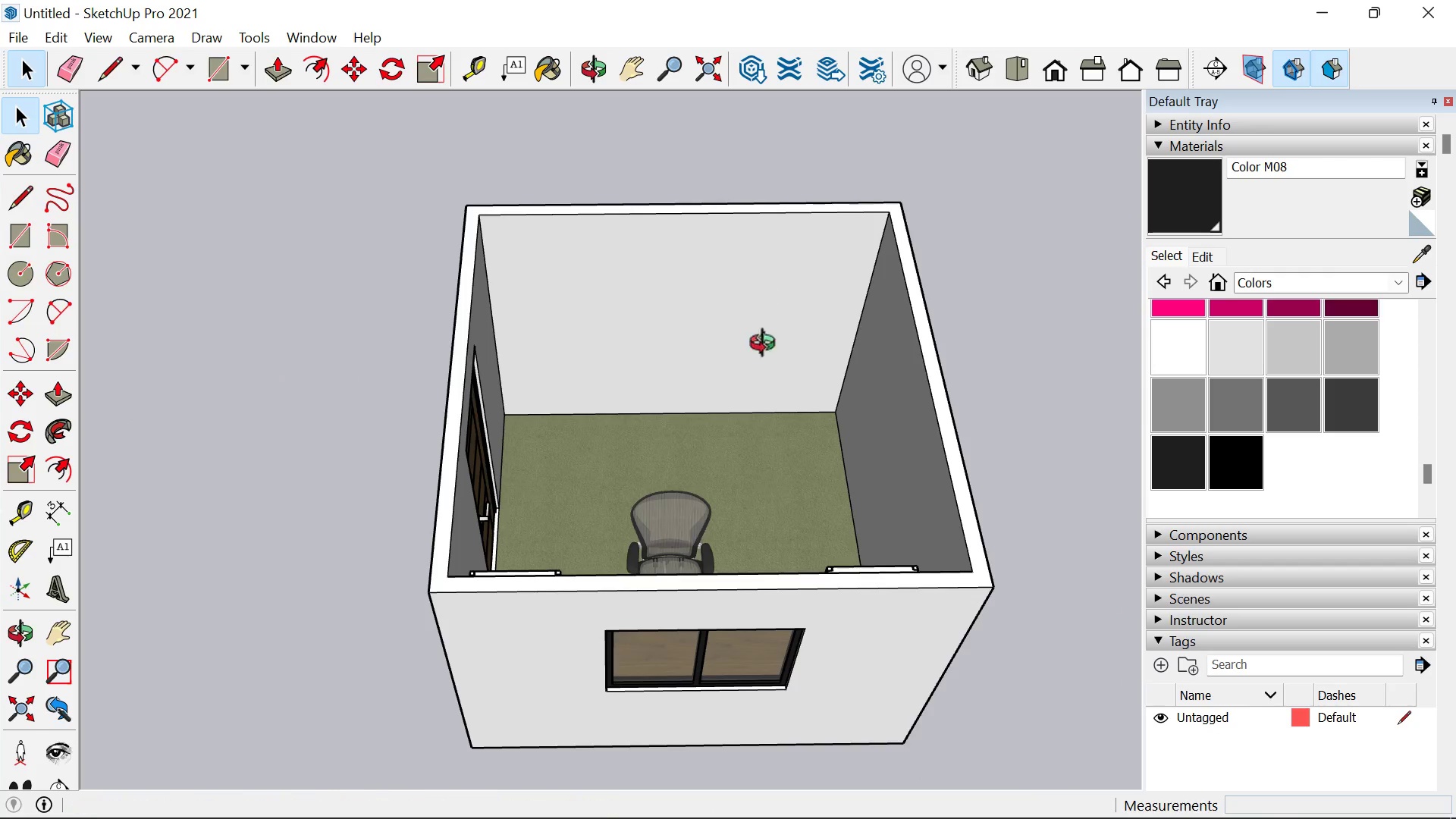 
left_click([757, 444])
 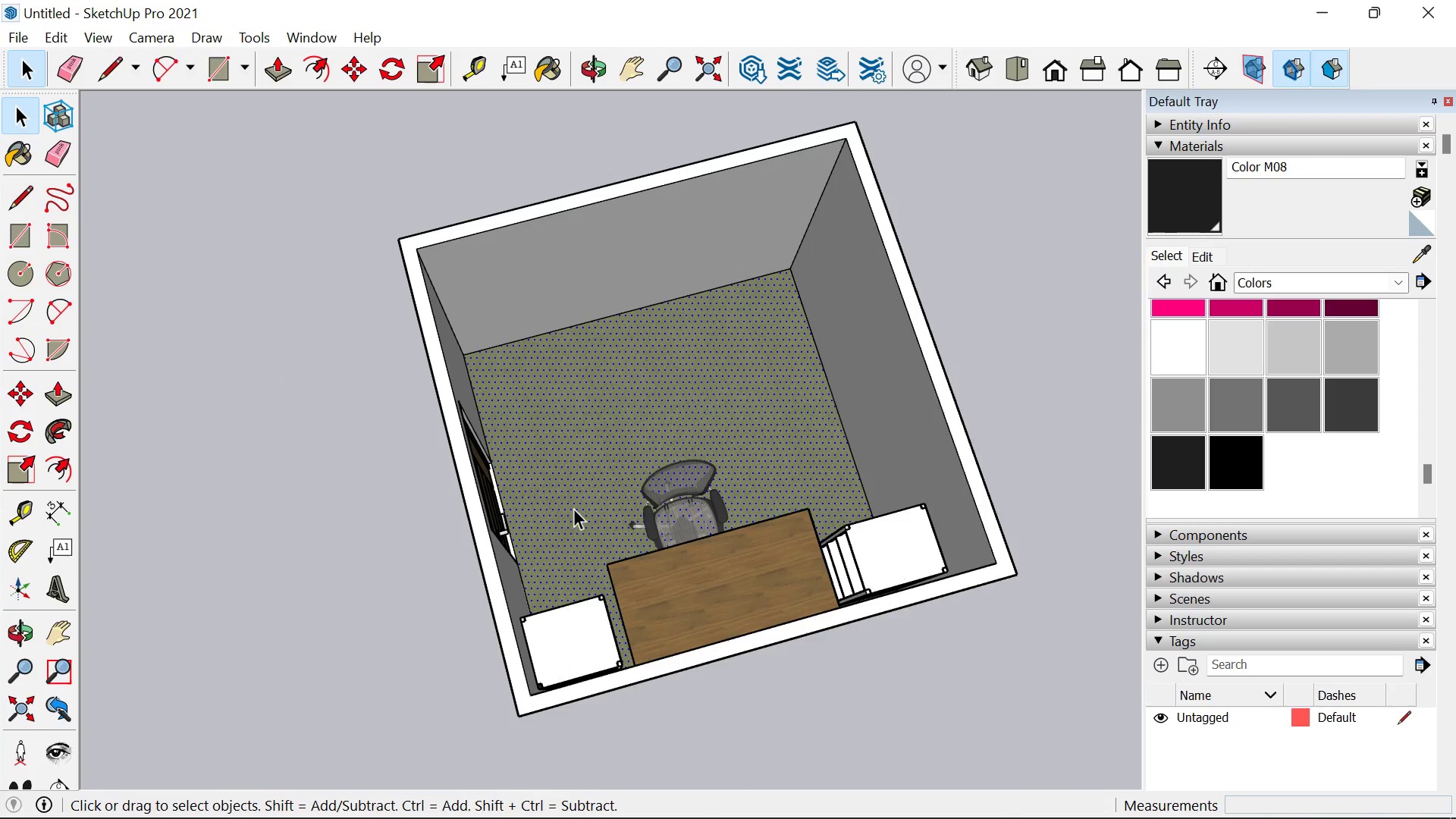 
scroll: coordinate [558, 507], scroll_direction: up, amount: 3.0
 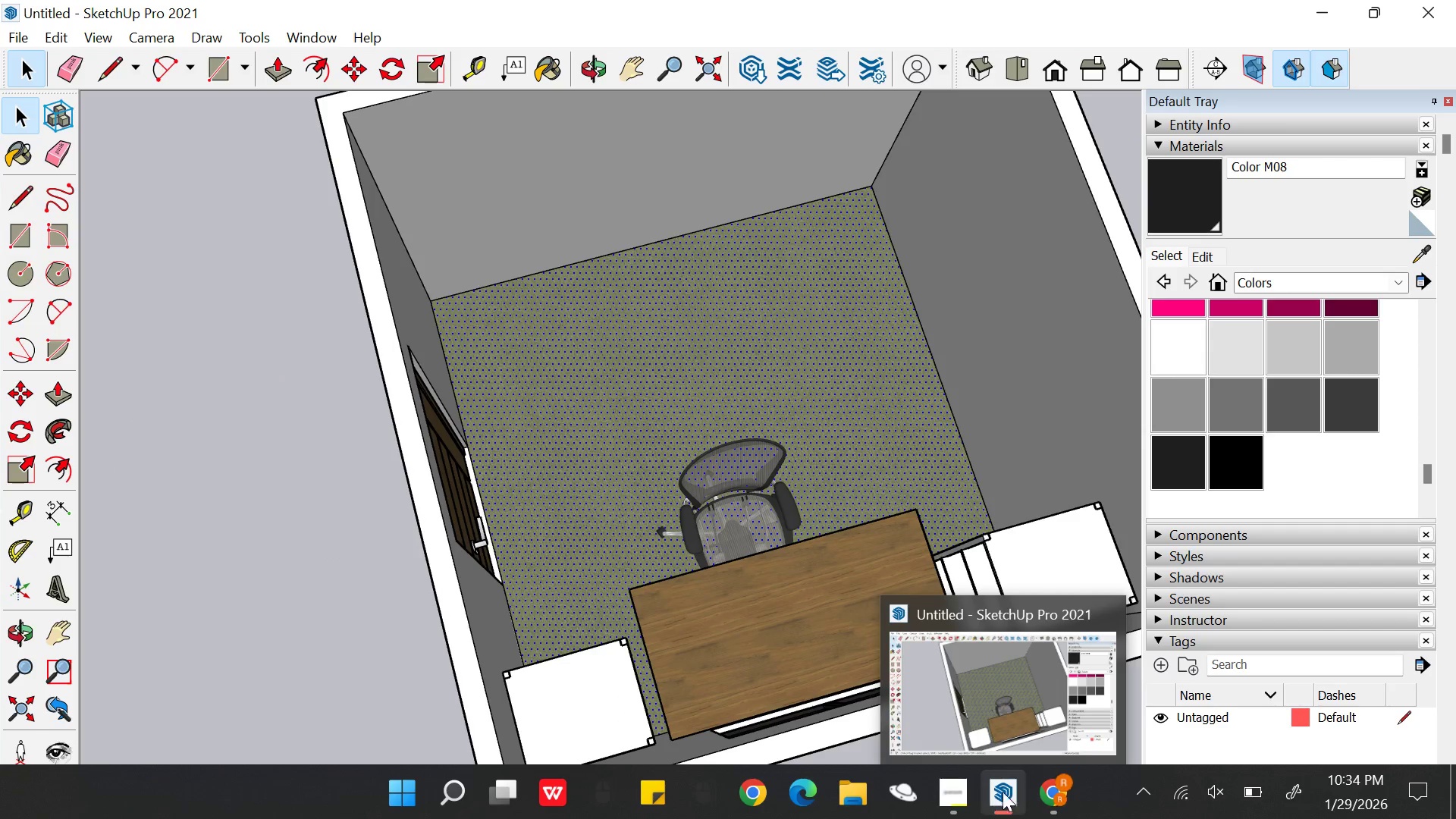 
left_click([1066, 793])
 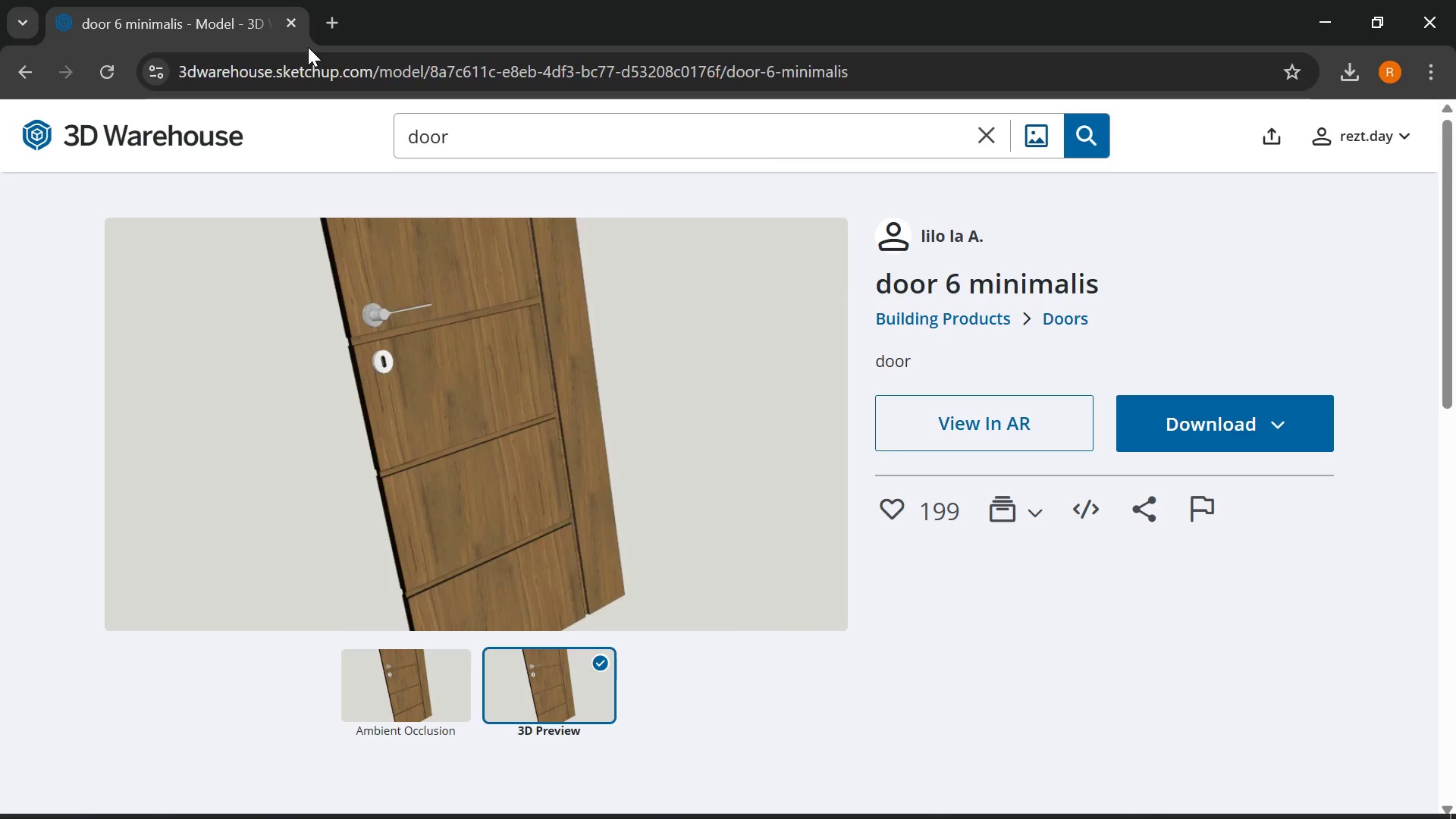 
left_click([324, 32])
 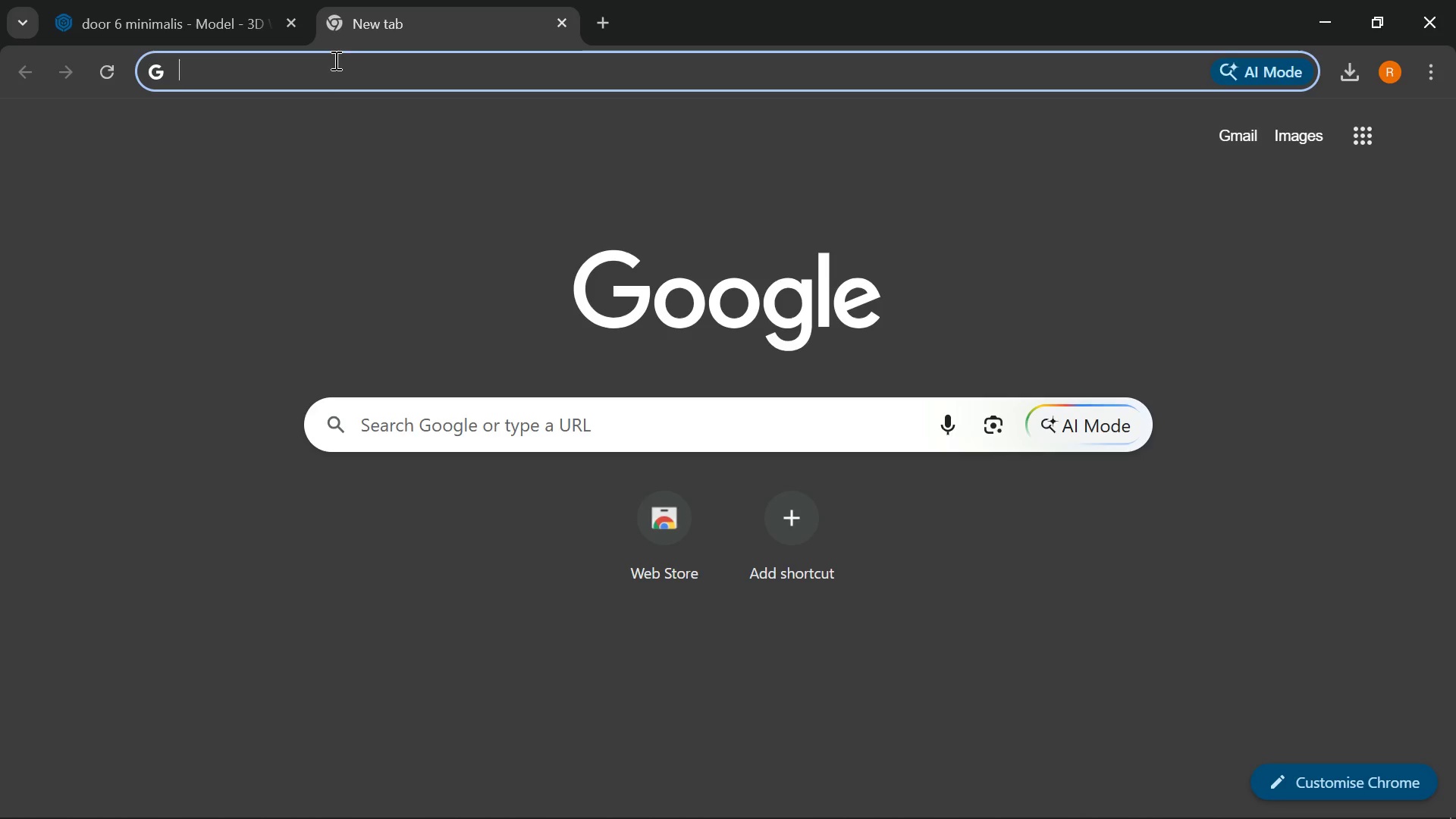 
type(sketcch)
key(Backspace)
key(Backspace)
 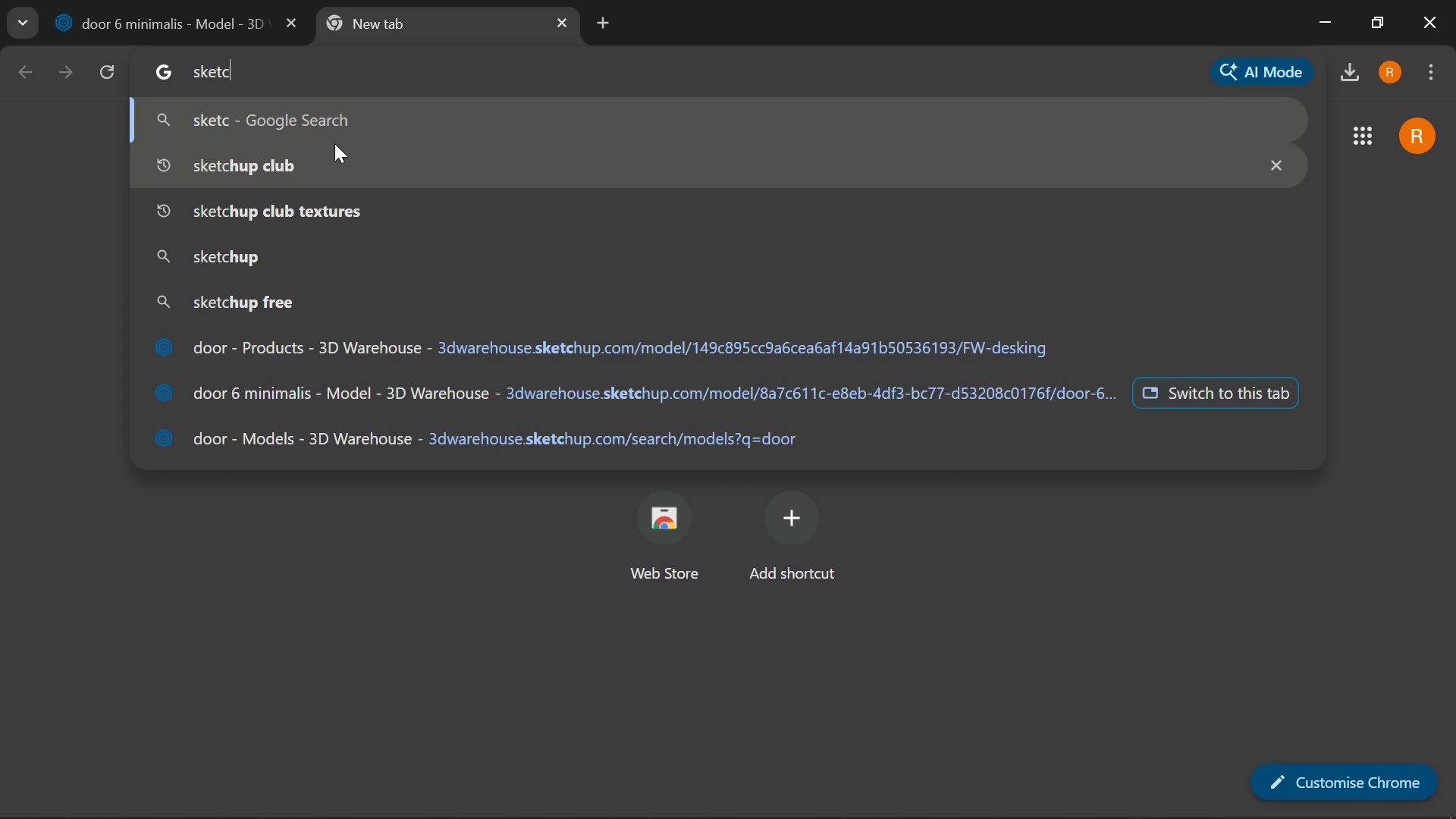 
left_click([336, 178])
 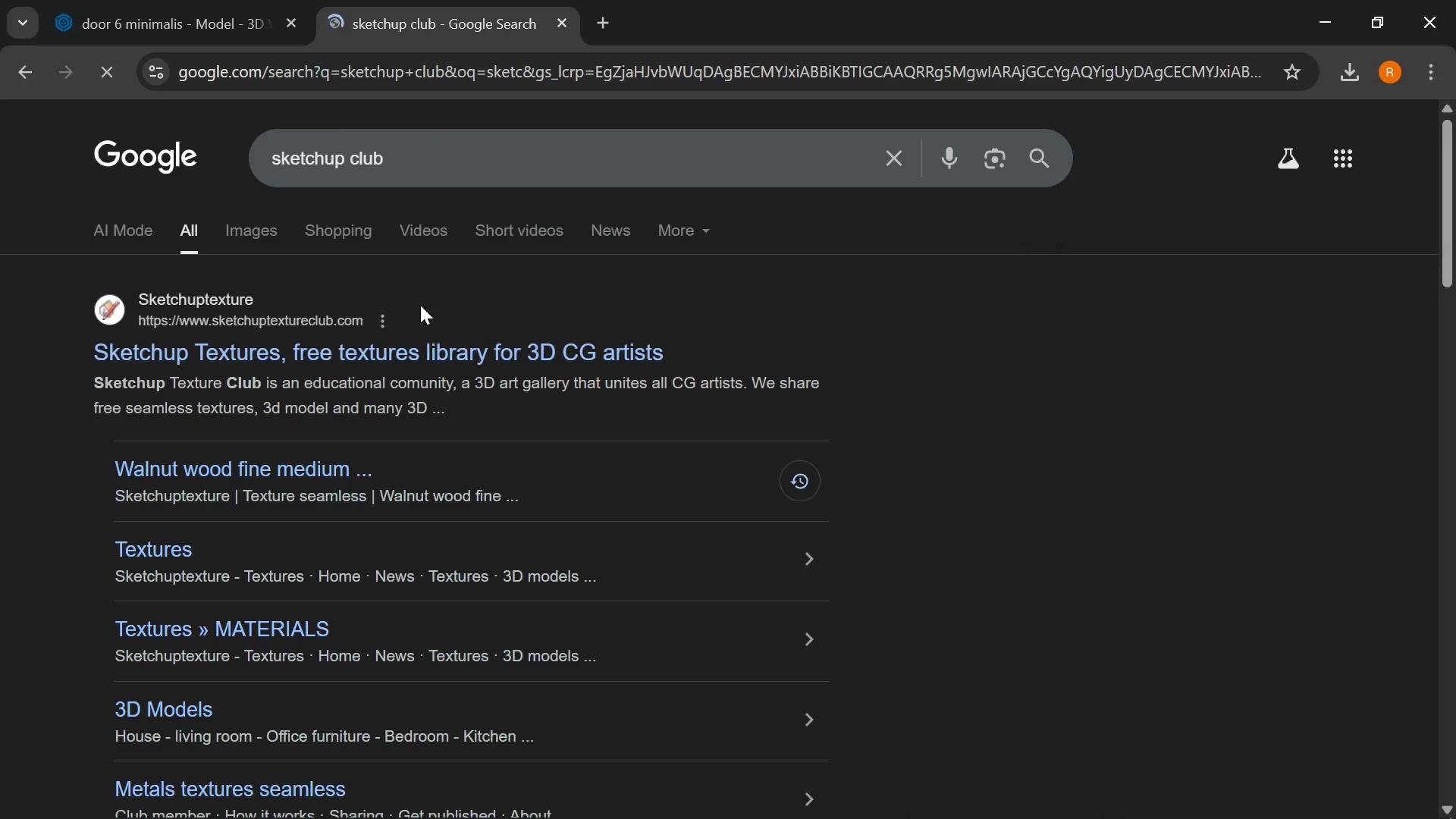 
left_click([357, 366])
 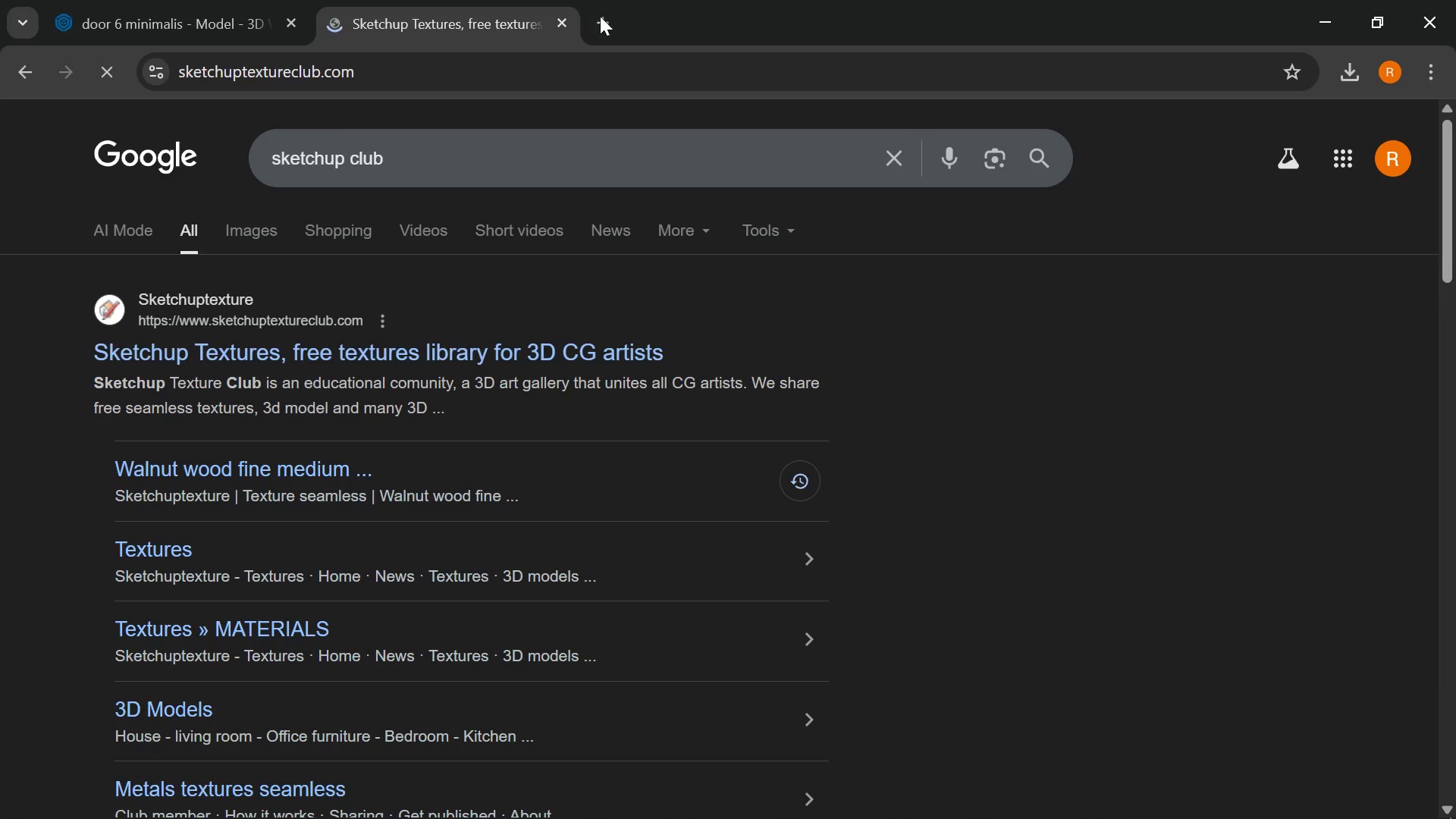 
left_click([564, 22])
 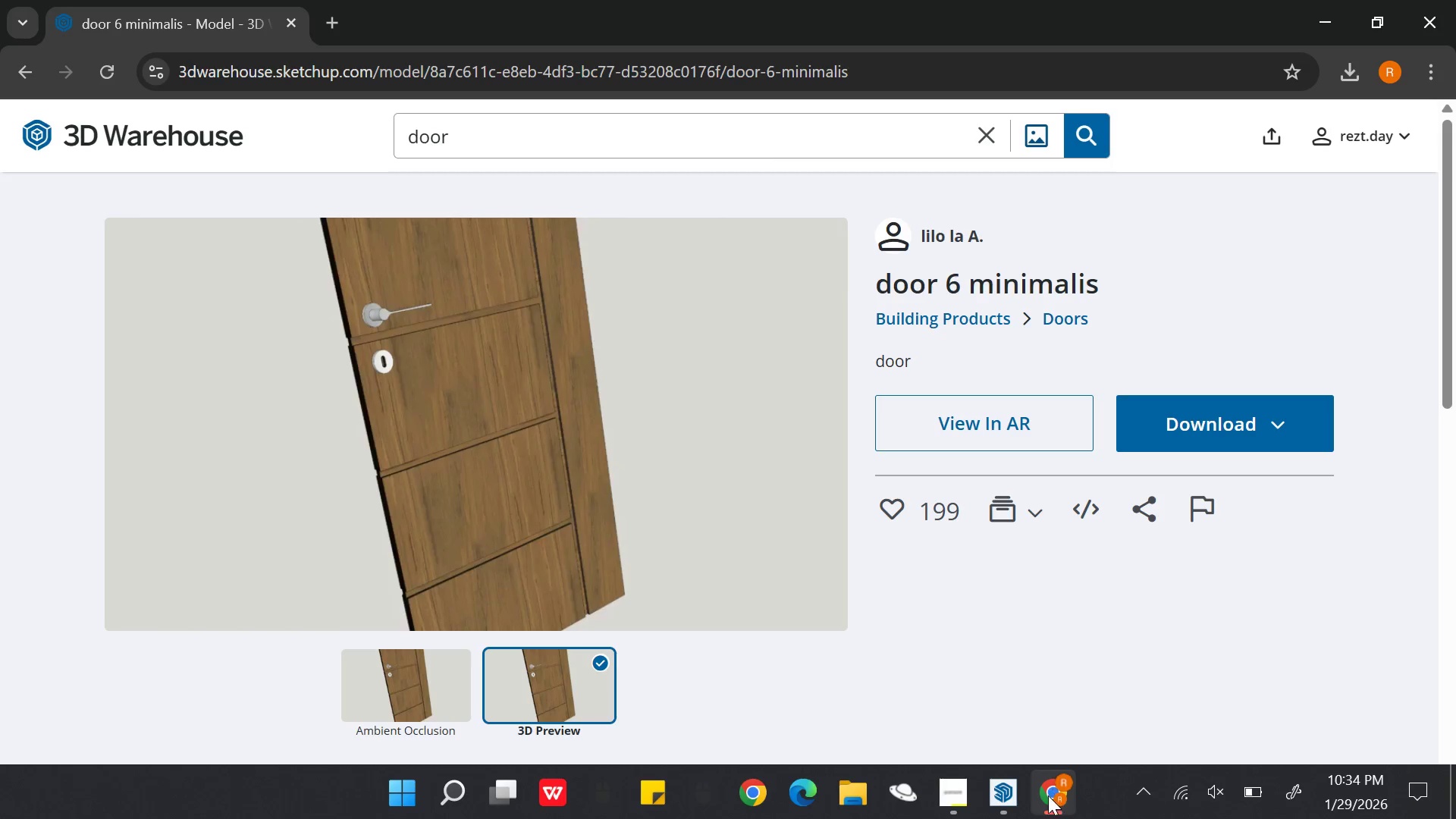 
left_click([1003, 792])
 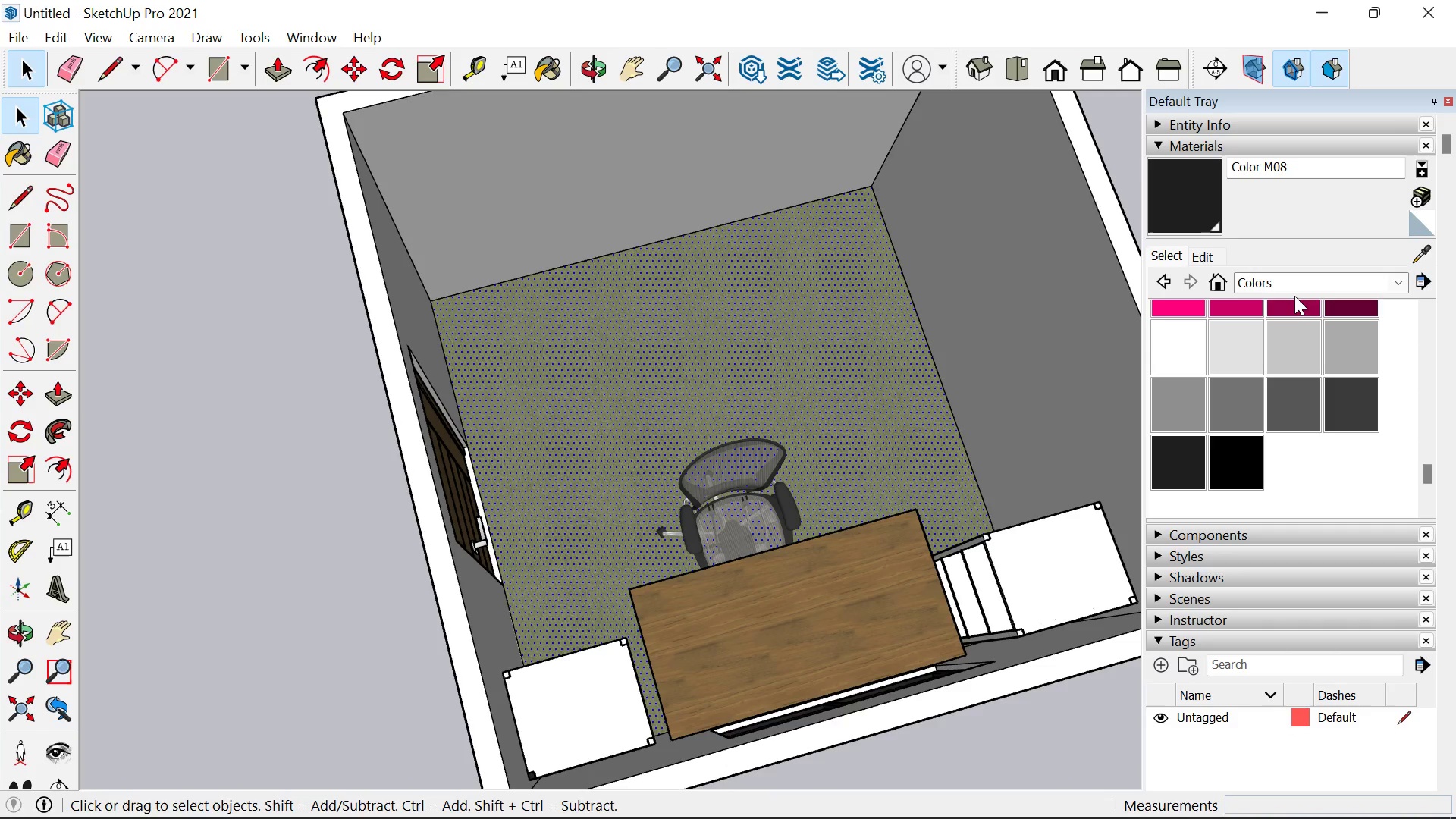 
left_click([1288, 276])
 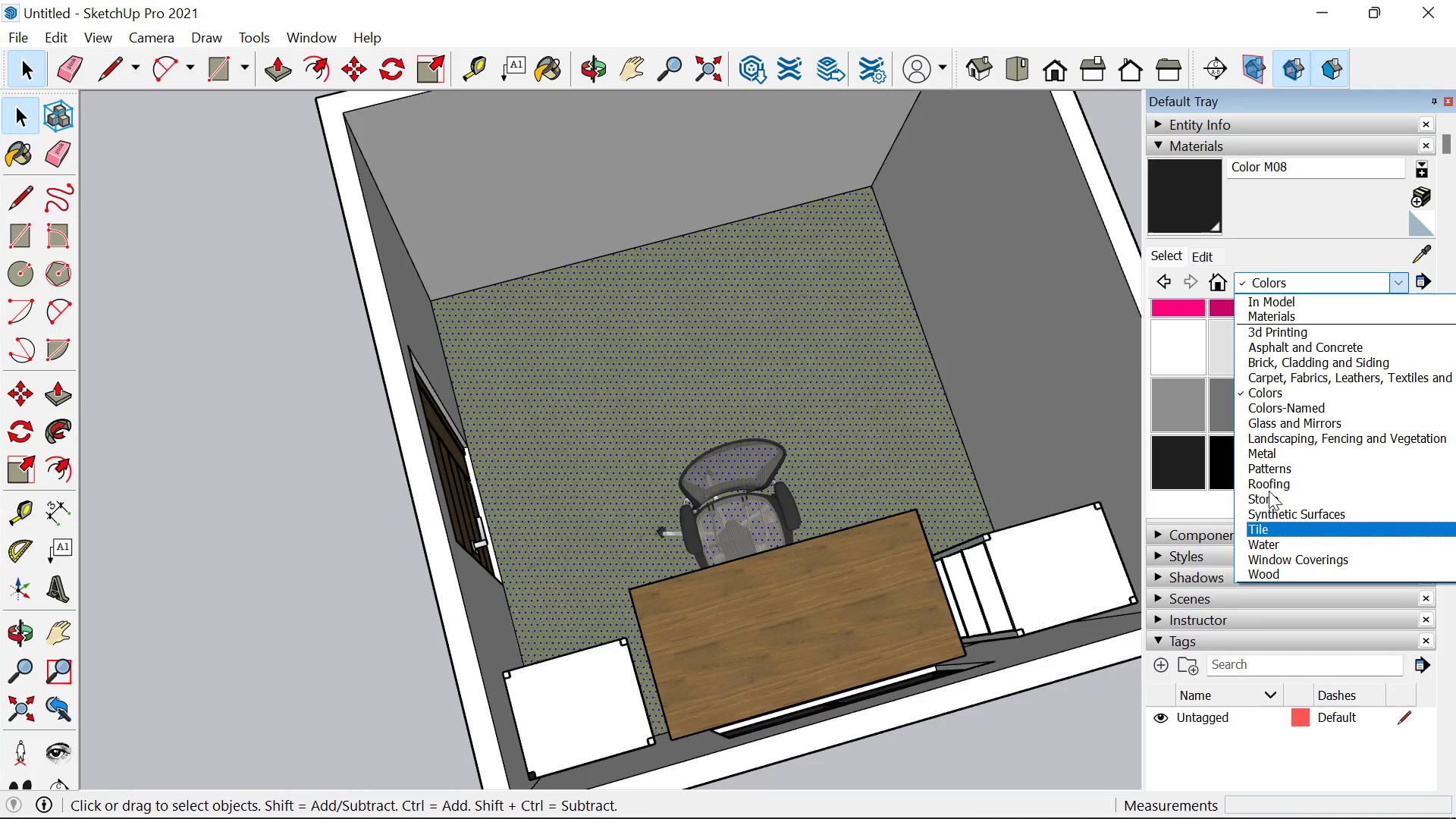 
left_click([1273, 478])
 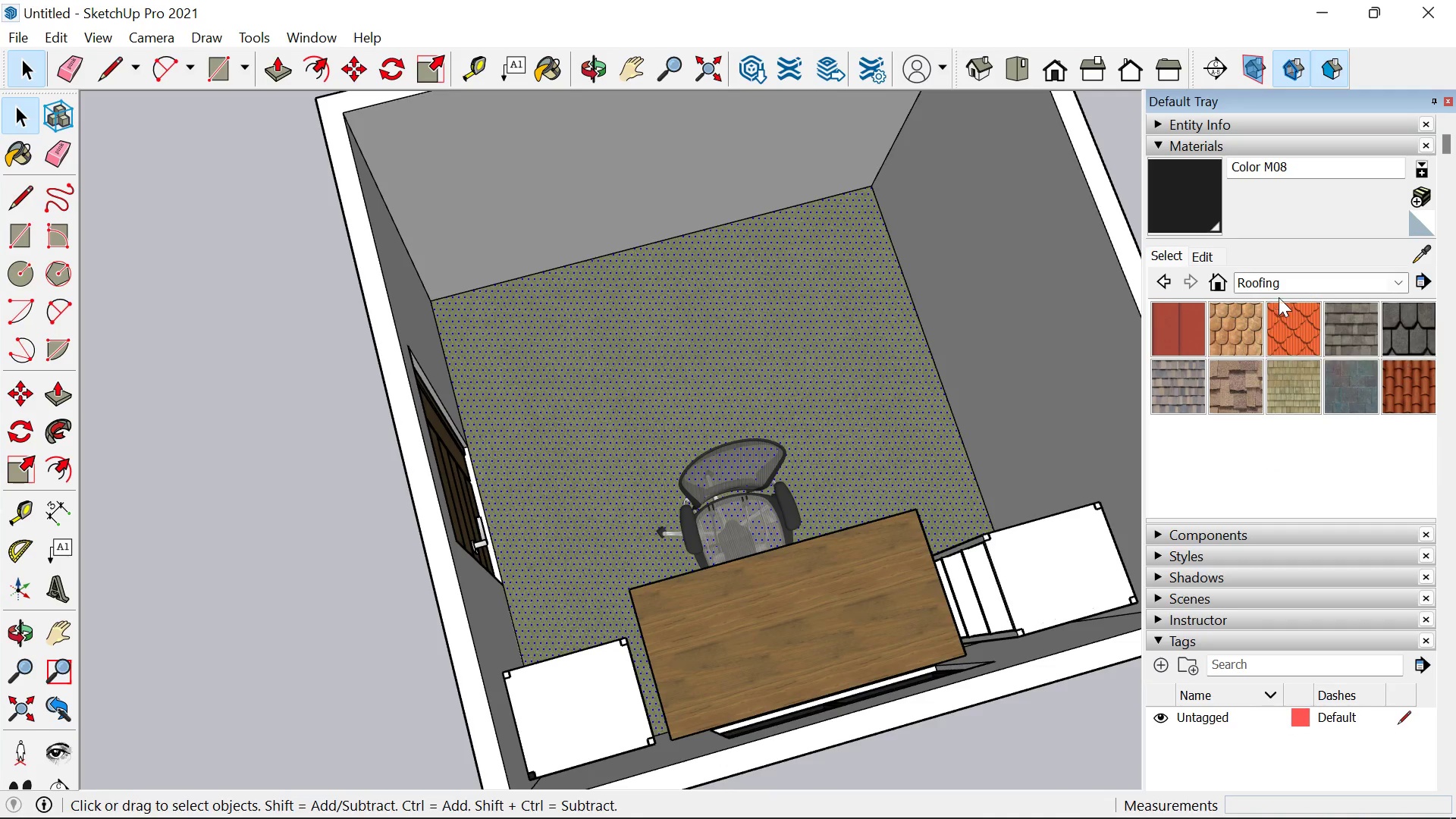 
left_click([1277, 286])
 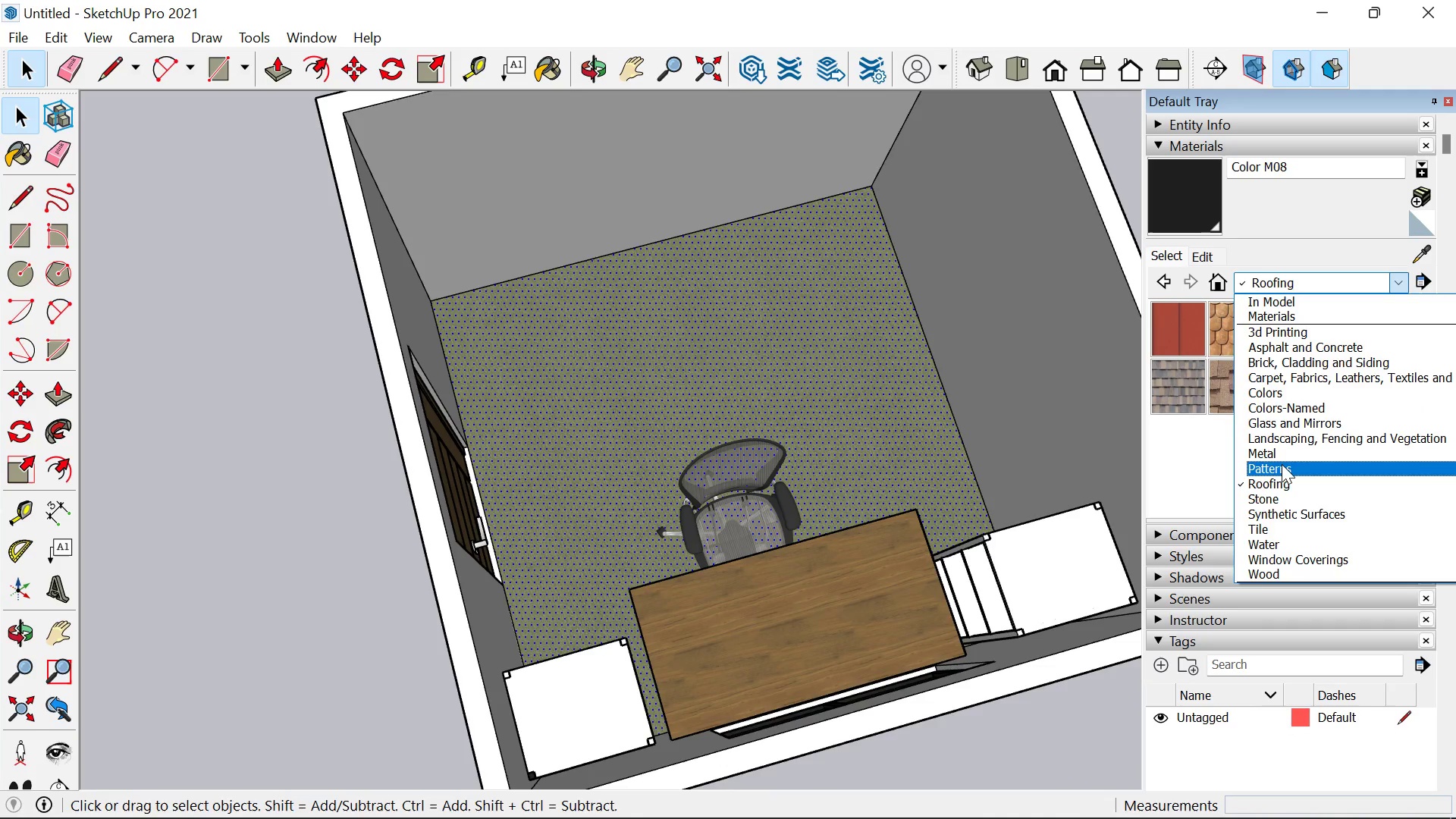 
left_click([1282, 464])
 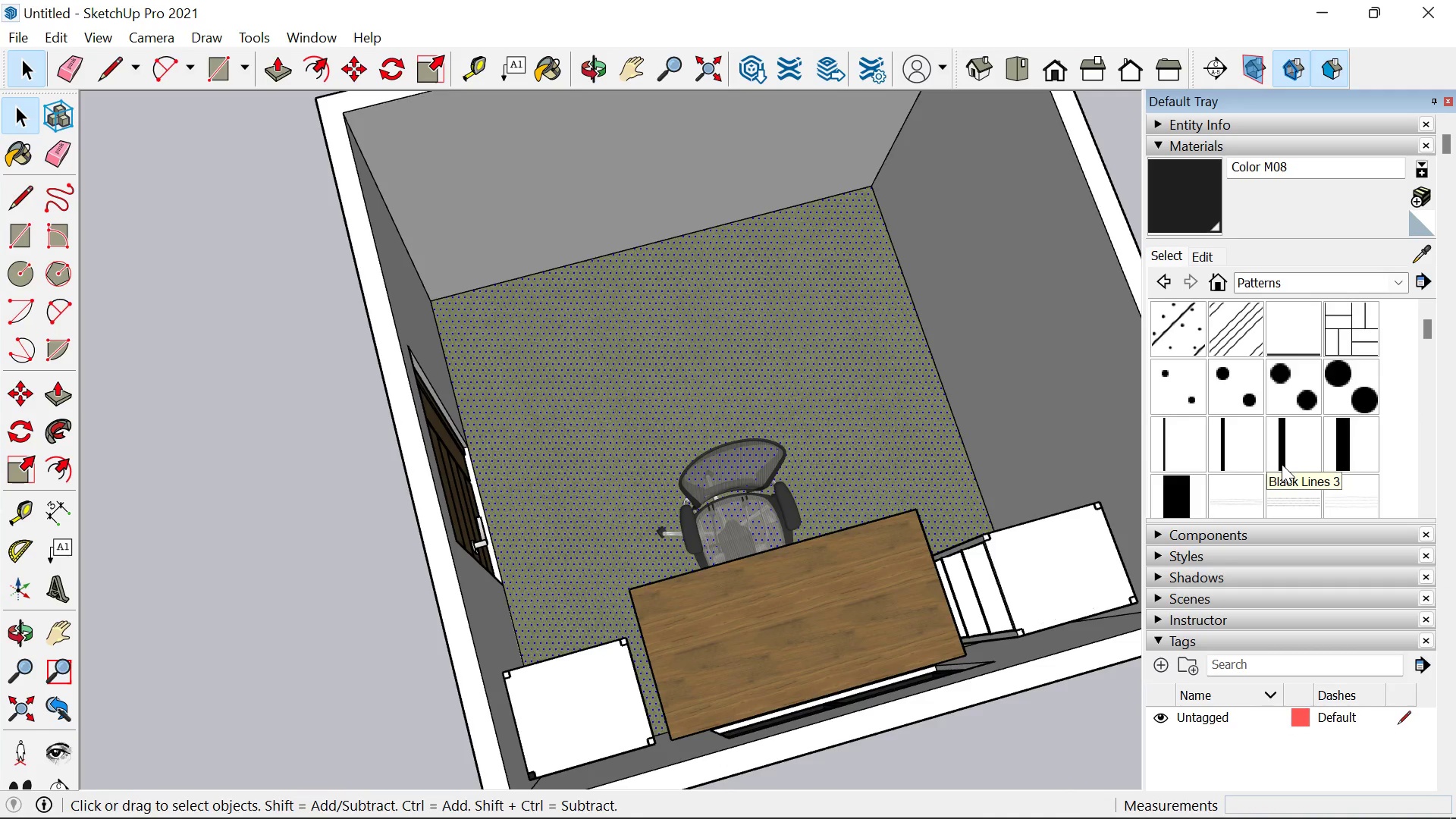 
left_click([1266, 276])
 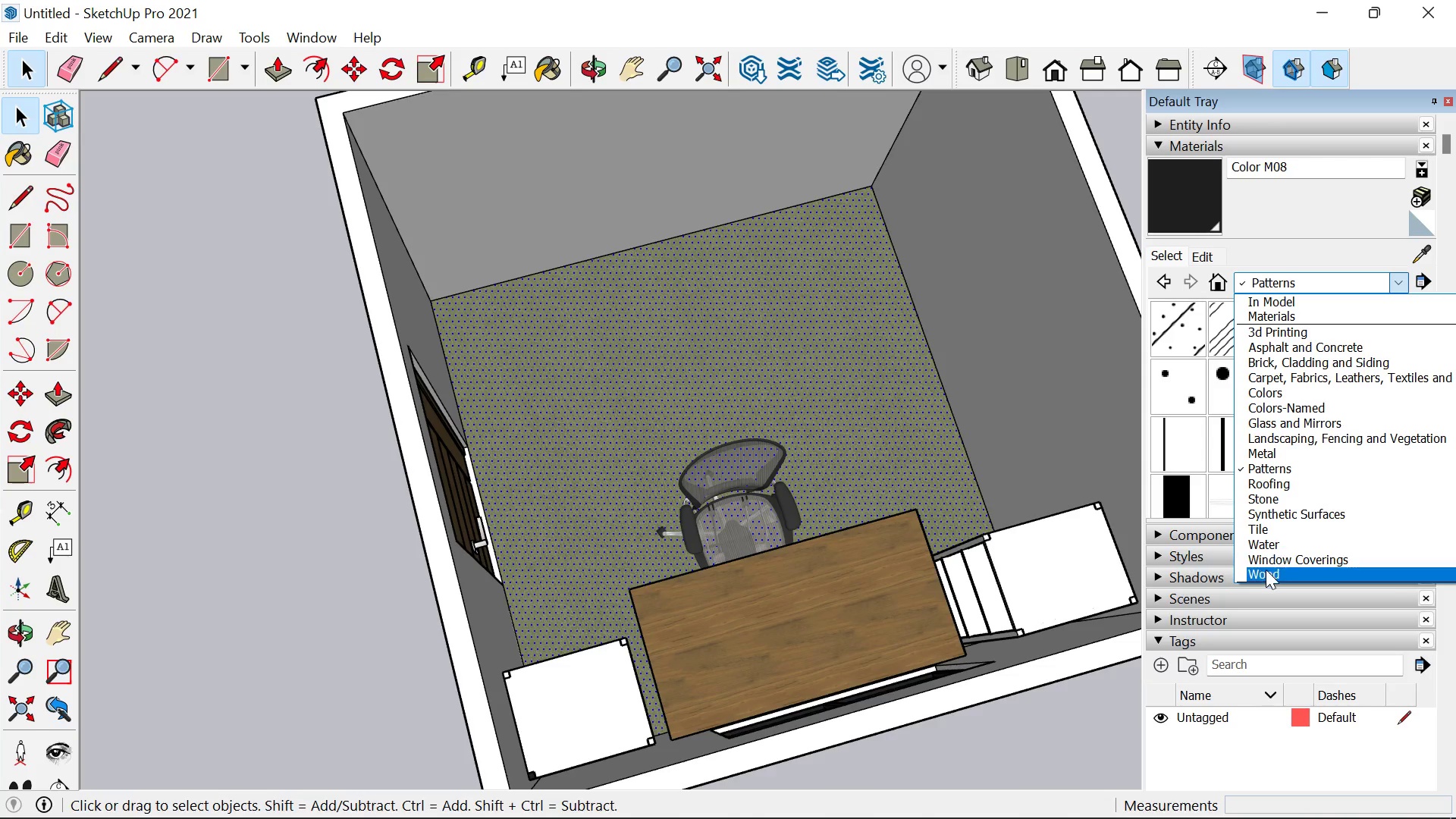 
left_click([1266, 571])
 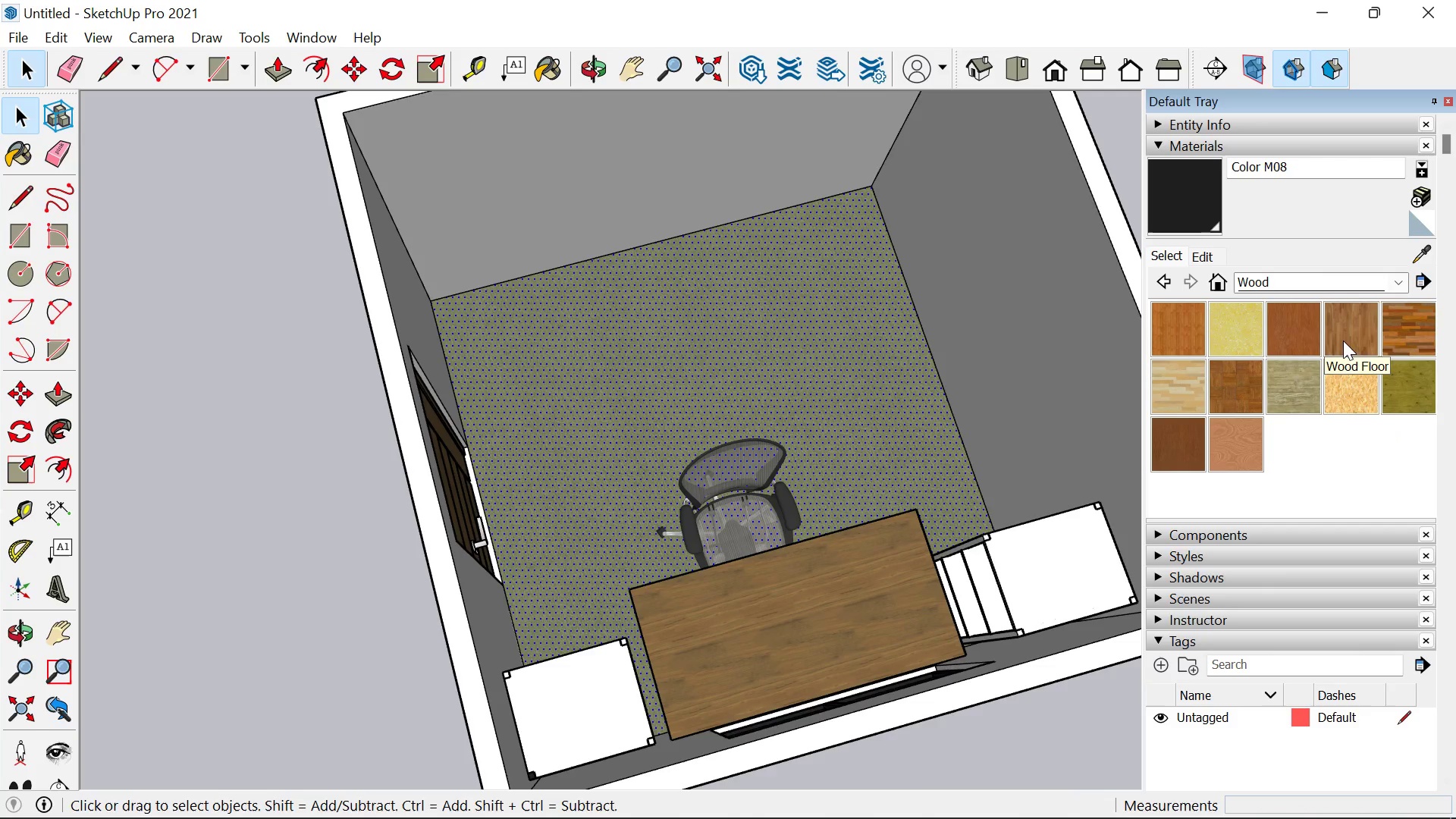 
double_click([788, 377])
 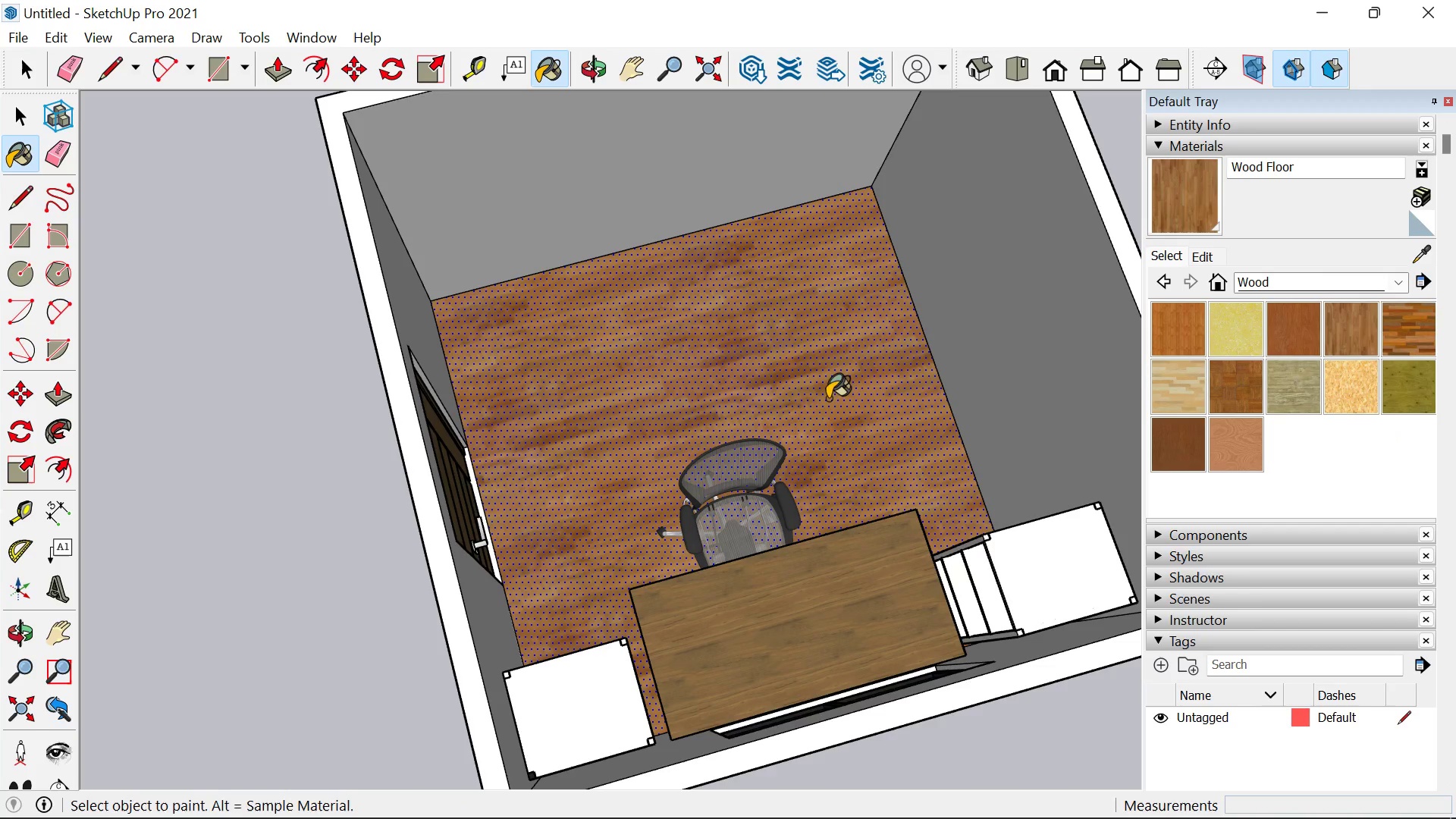 
key(Space)
 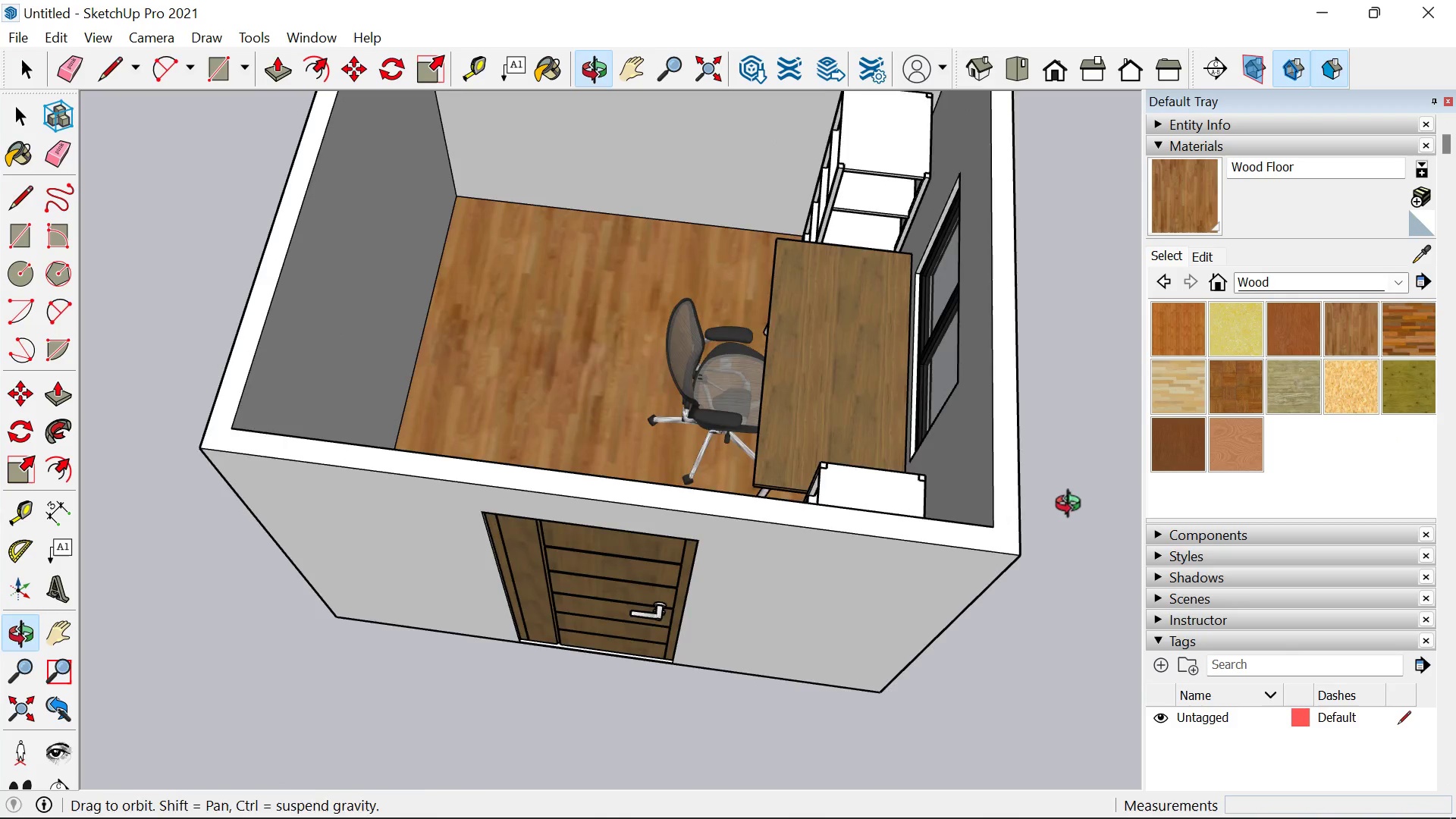 
scroll: coordinate [560, 503], scroll_direction: up, amount: 2.0
 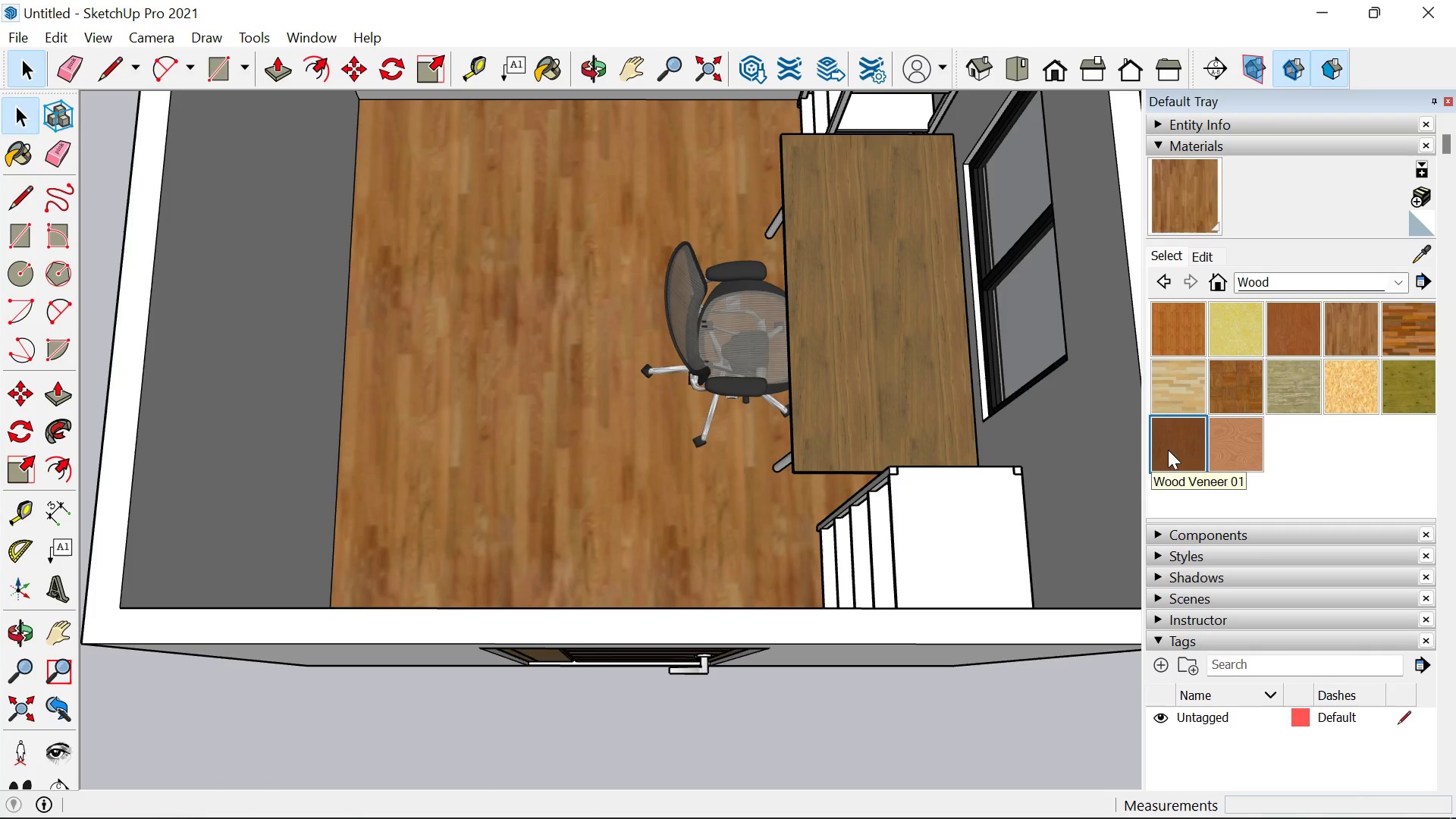 
double_click([1241, 439])
 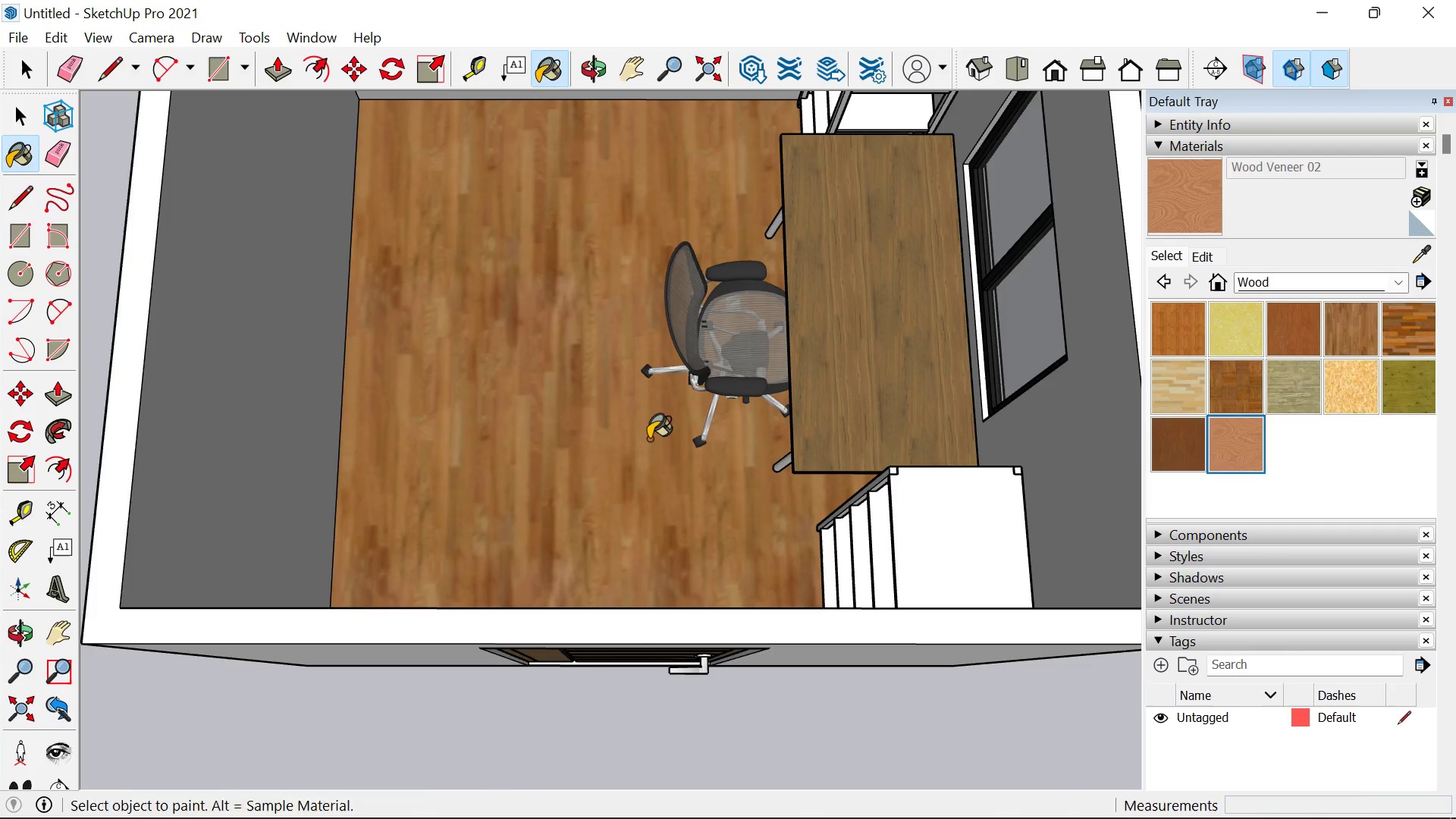 
key(Space)
 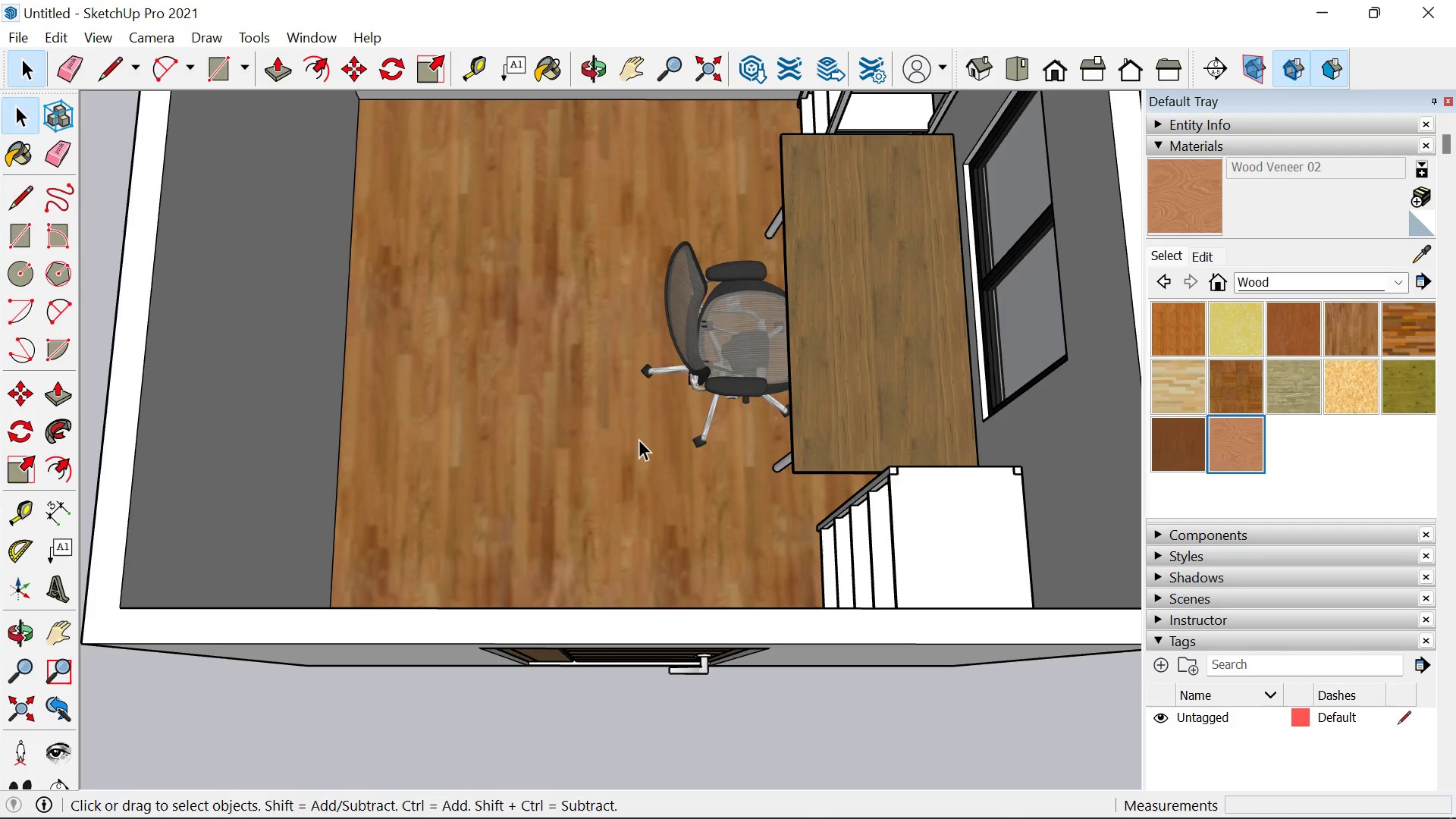 
left_click([639, 439])
 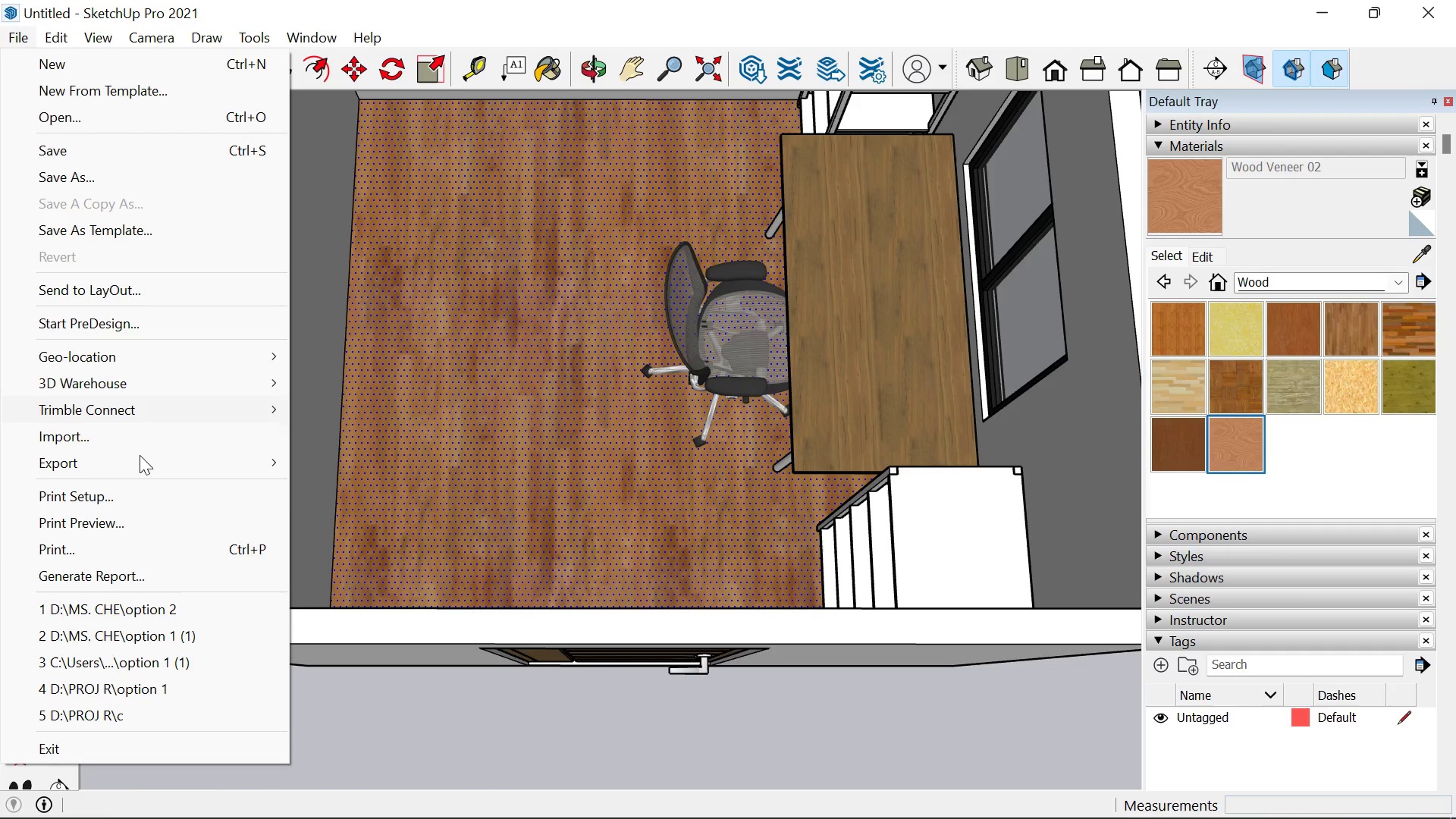 
left_click([113, 431])
 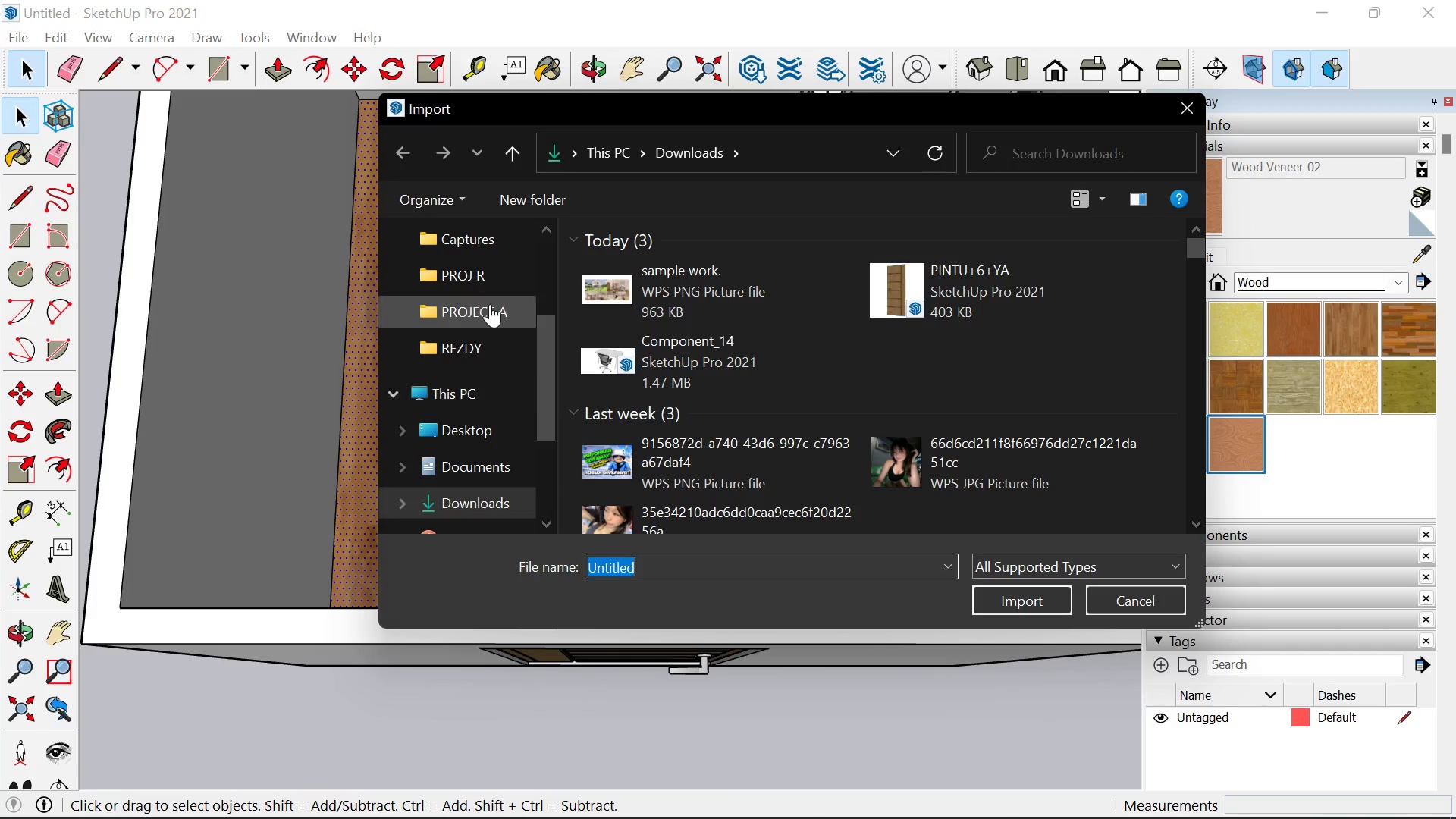 
double_click([482, 272])
 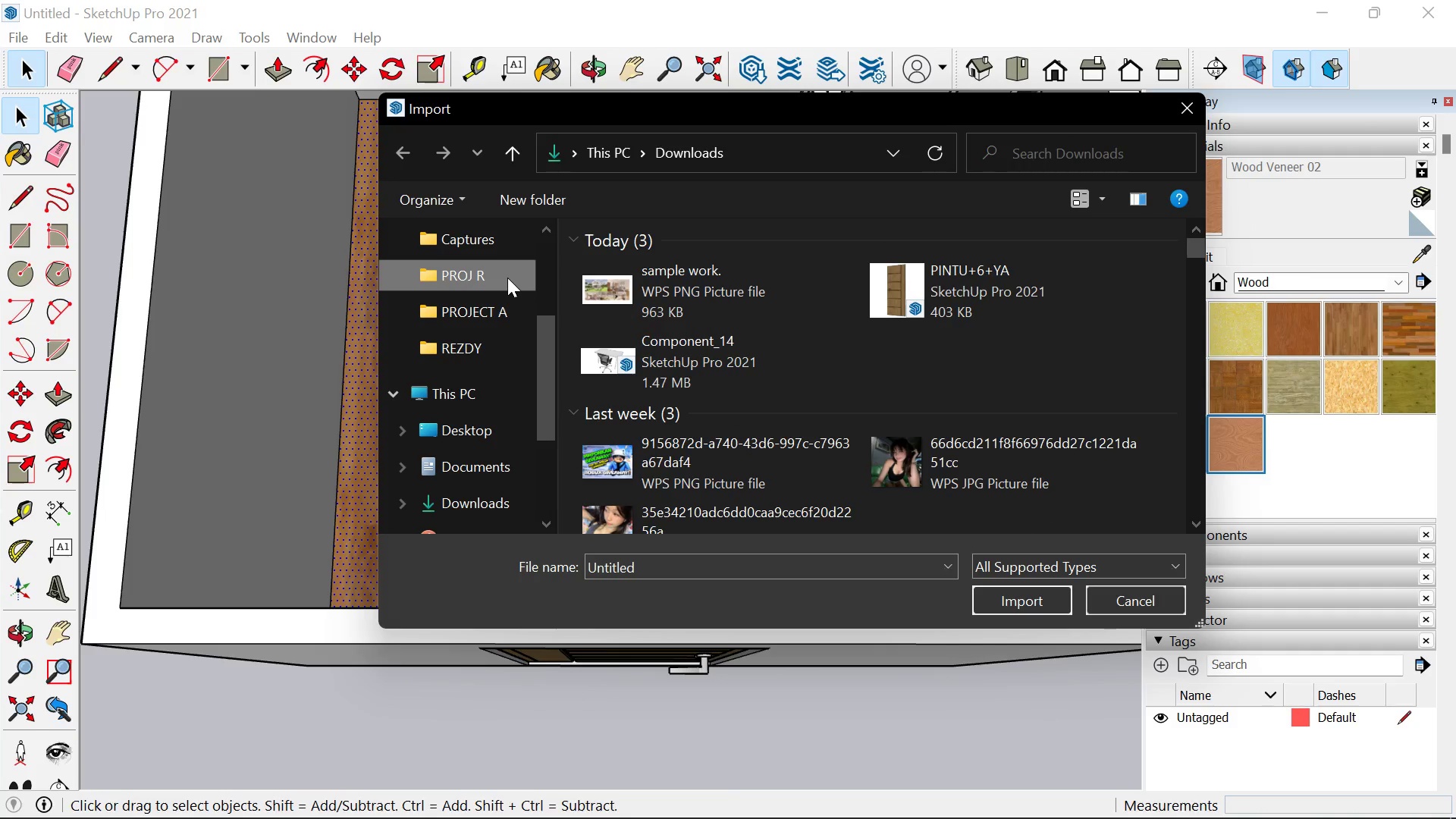 
scroll: coordinate [969, 380], scroll_direction: down, amount: 2.0
 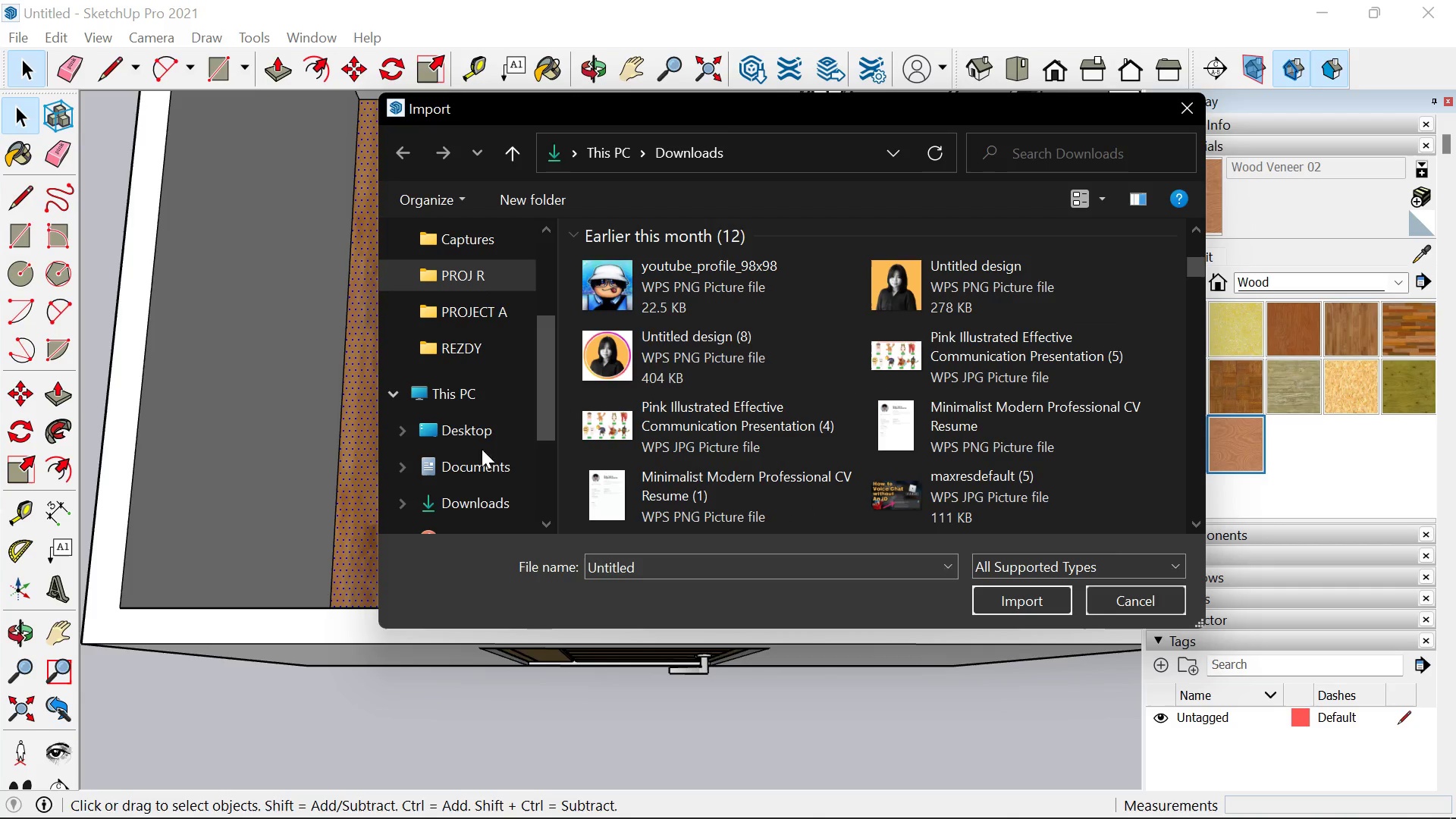 
left_click([482, 507])
 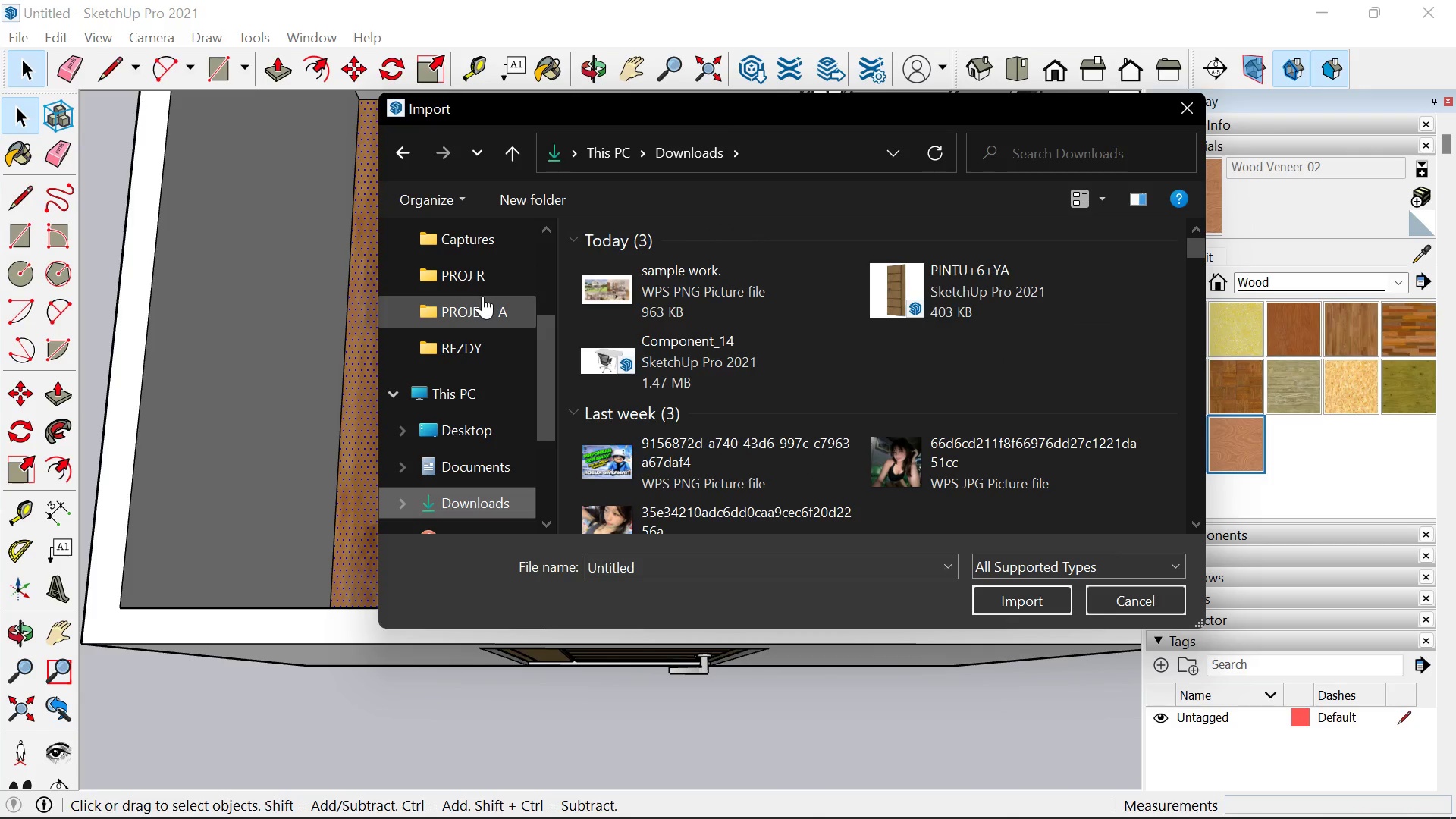 
left_click([475, 275])
 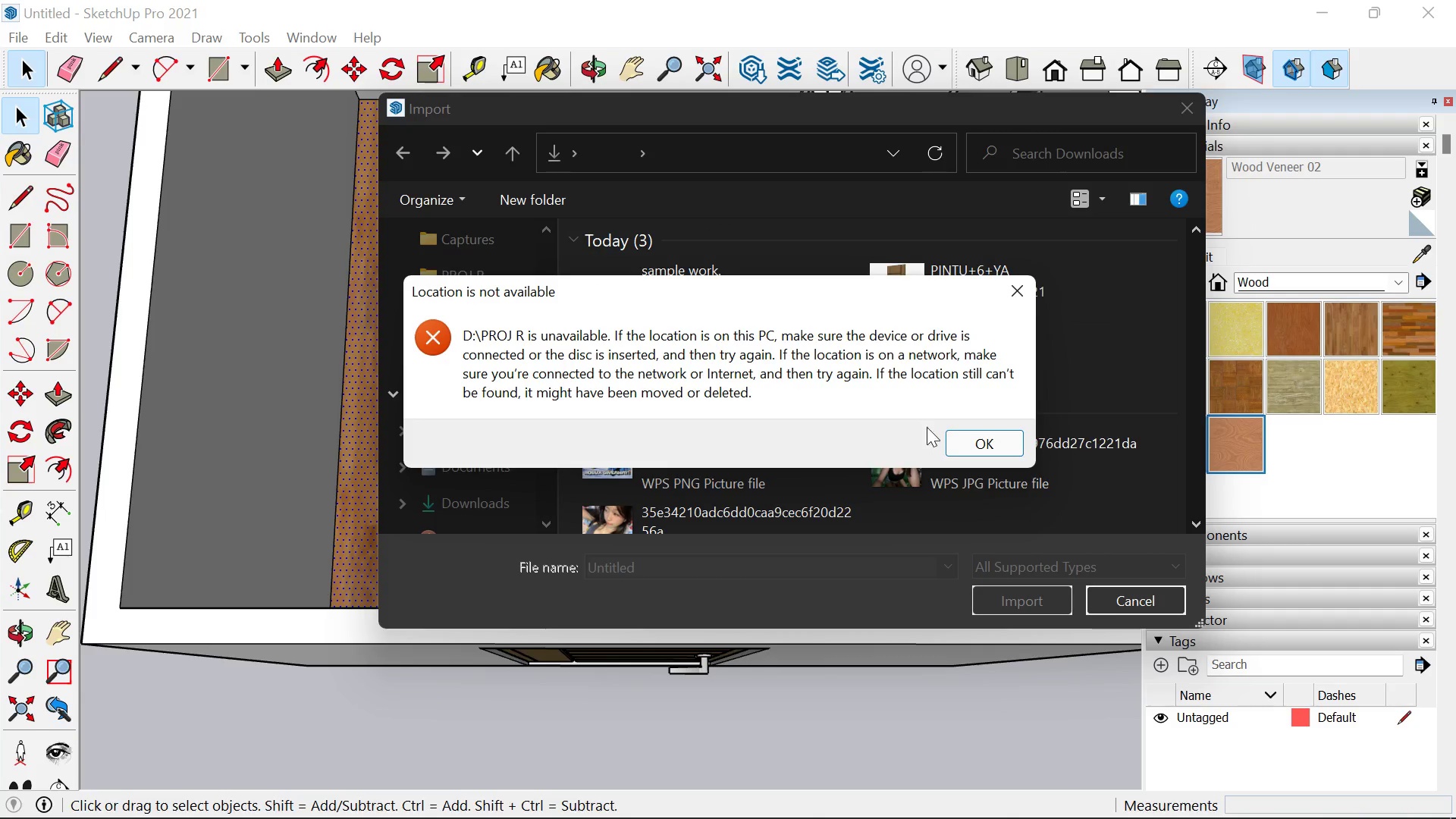 
scroll: coordinate [887, 354], scroll_direction: down, amount: 6.0
 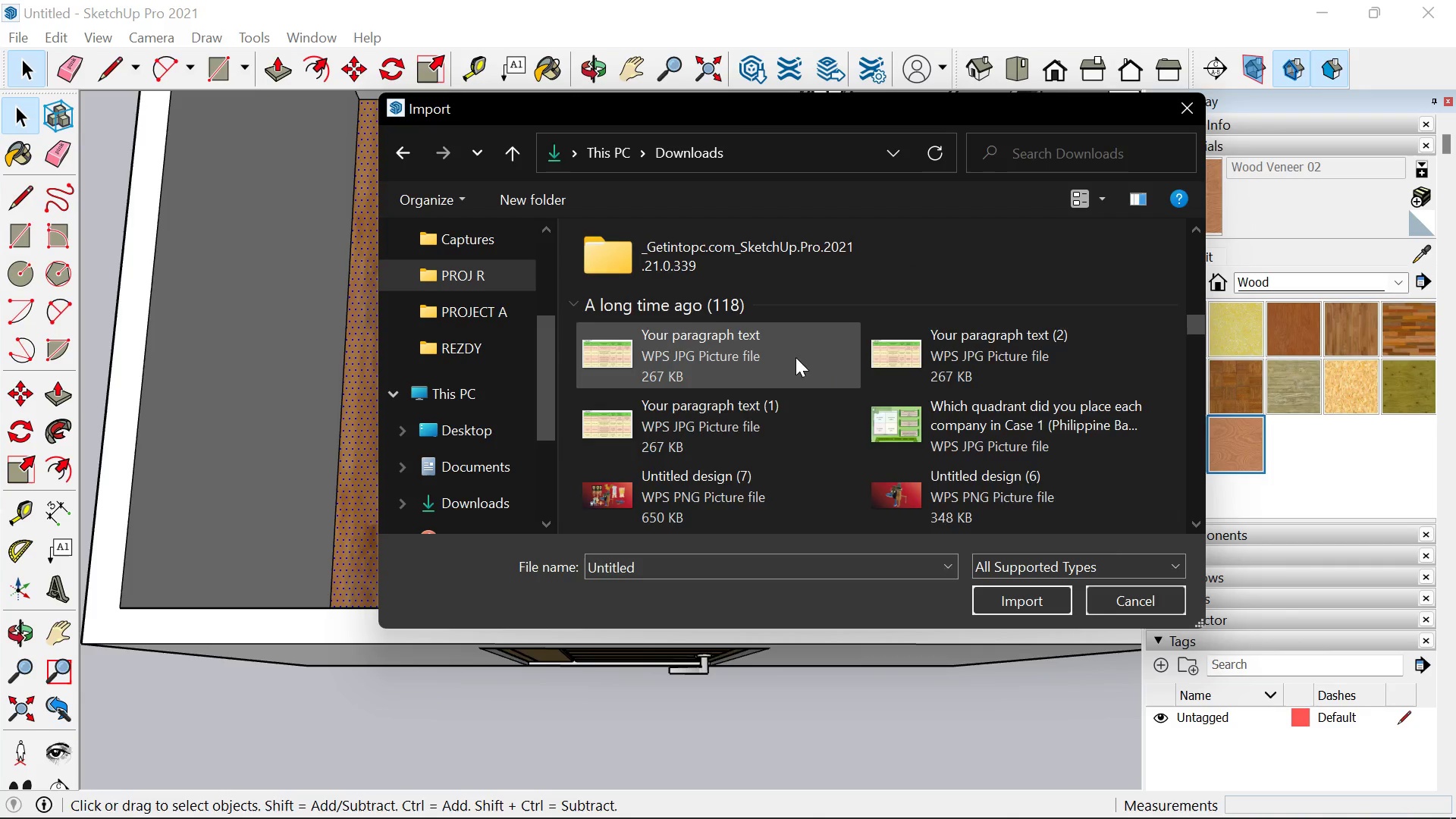 
scroll: coordinate [798, 349], scroll_direction: up, amount: 1.0
 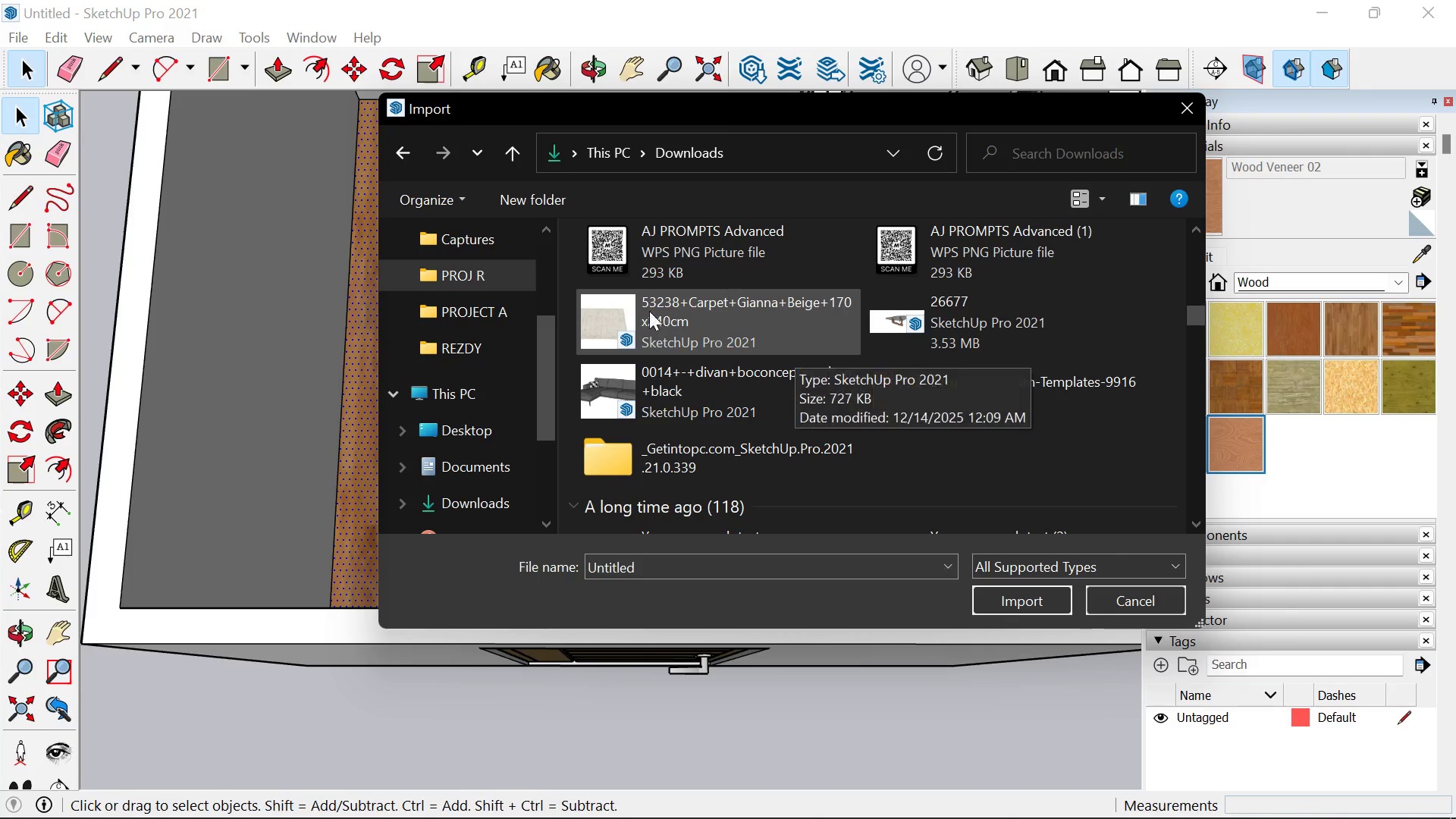 
left_click([639, 308])
 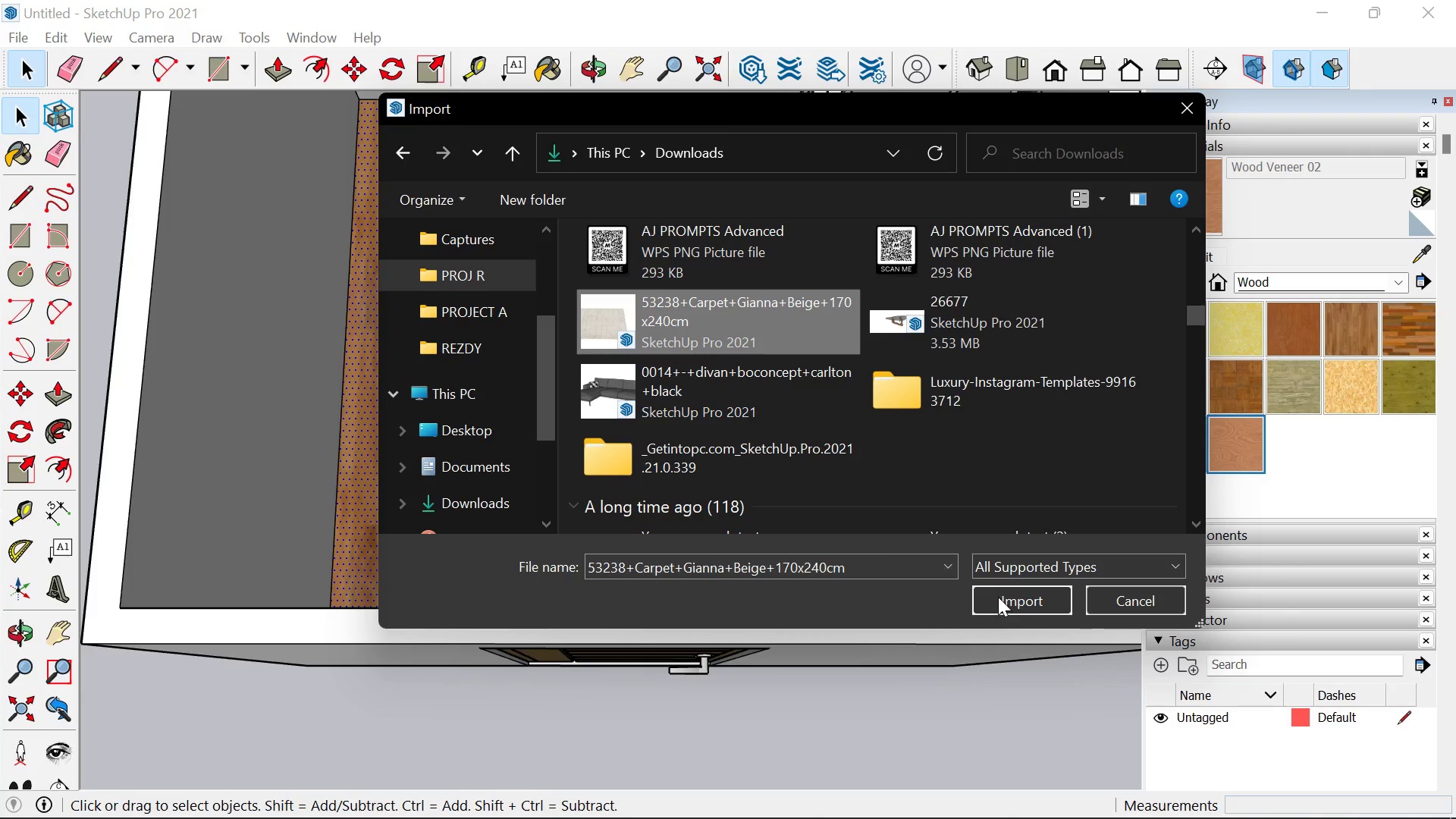 
left_click([1001, 599])
 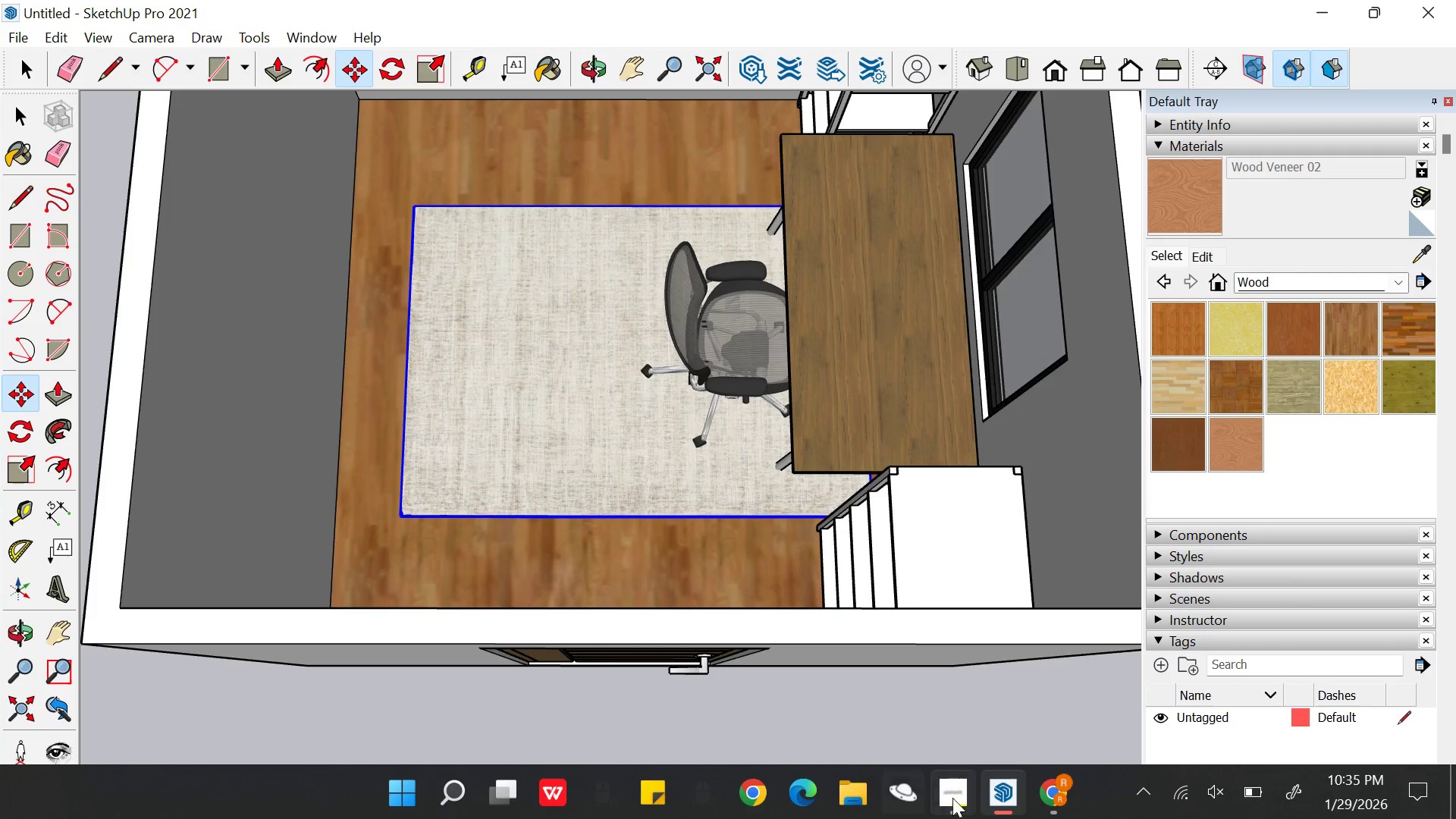 
wait(7.38)
 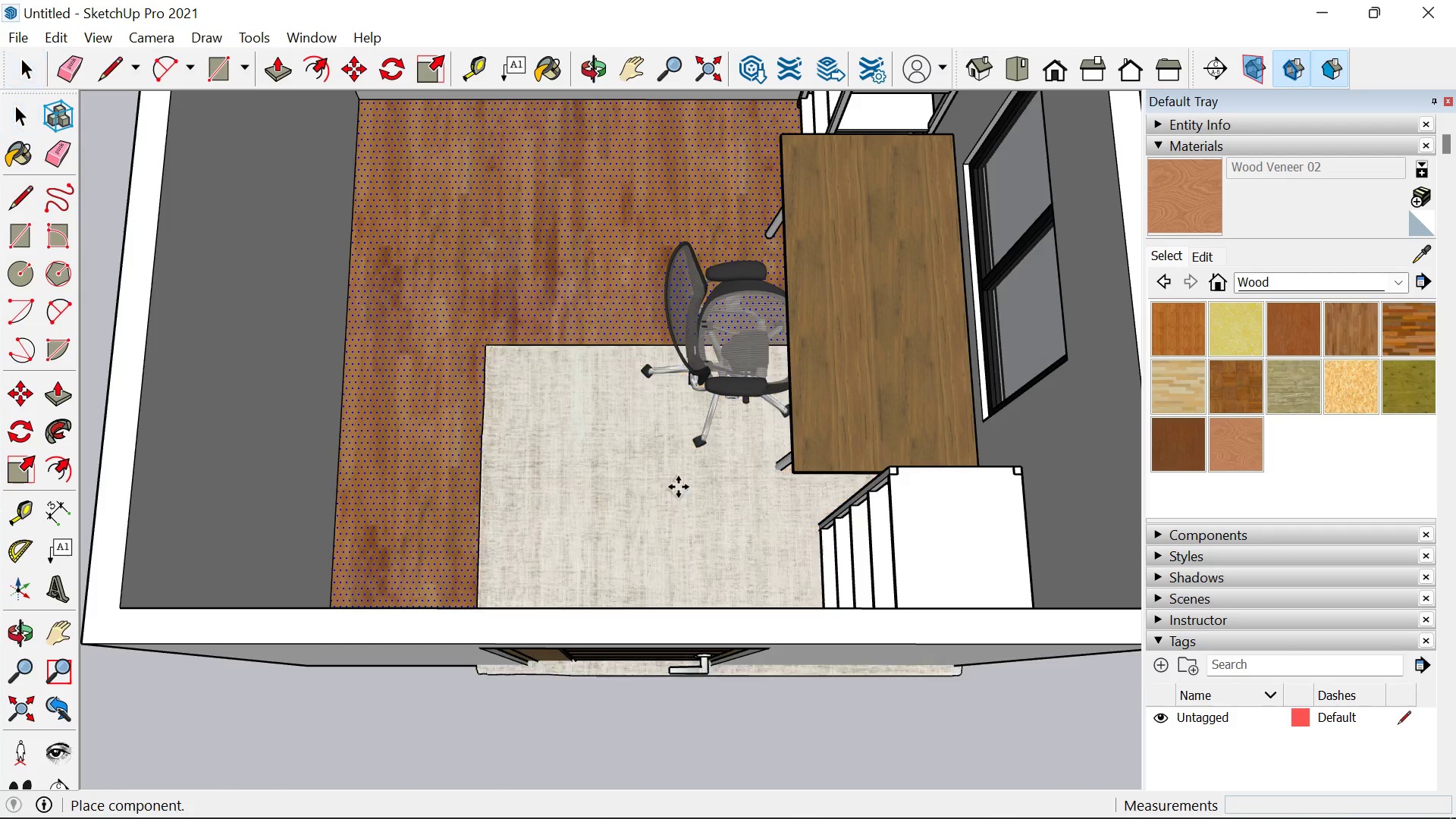 
left_click([963, 795])